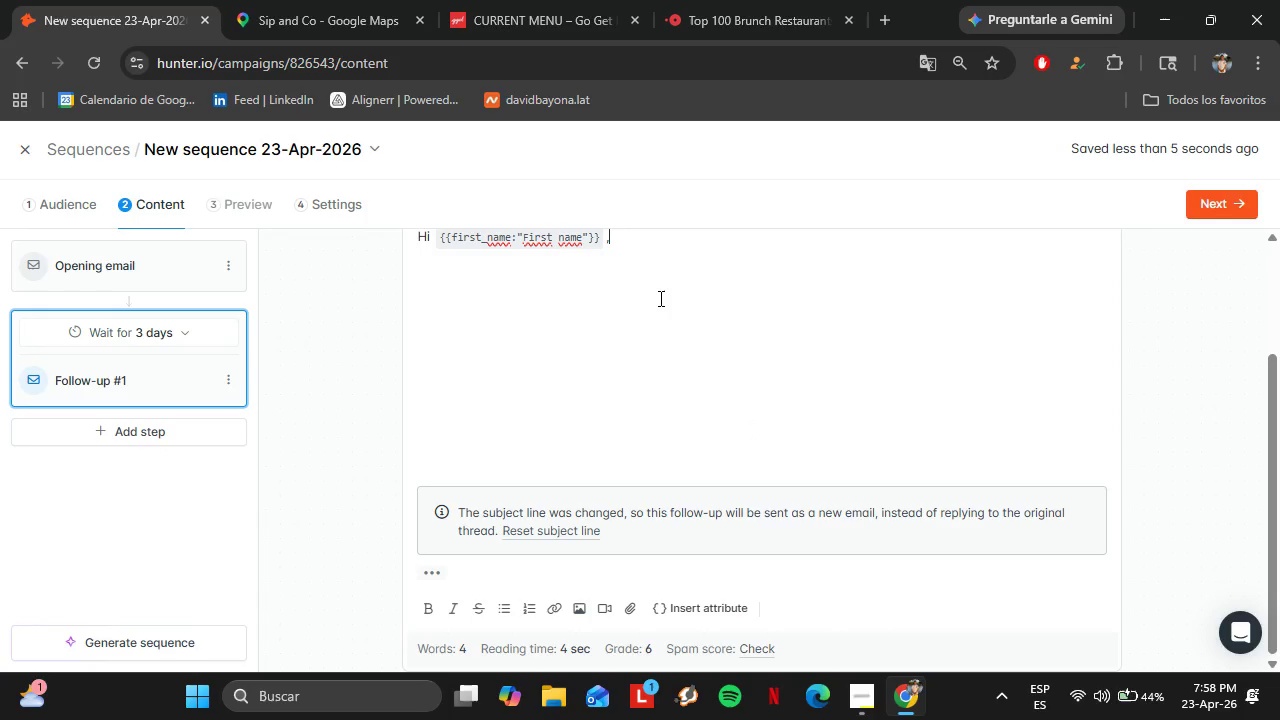 
key(Shift+Enter)
 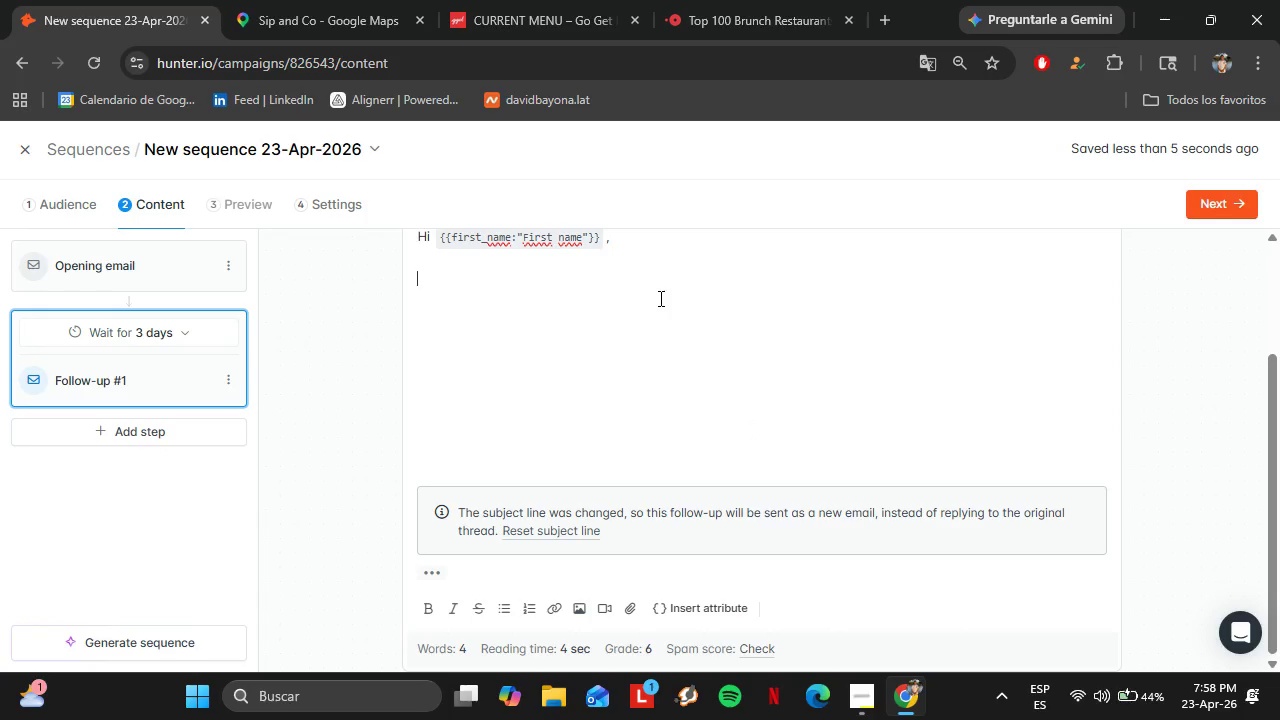 
key(Shift+Enter)
 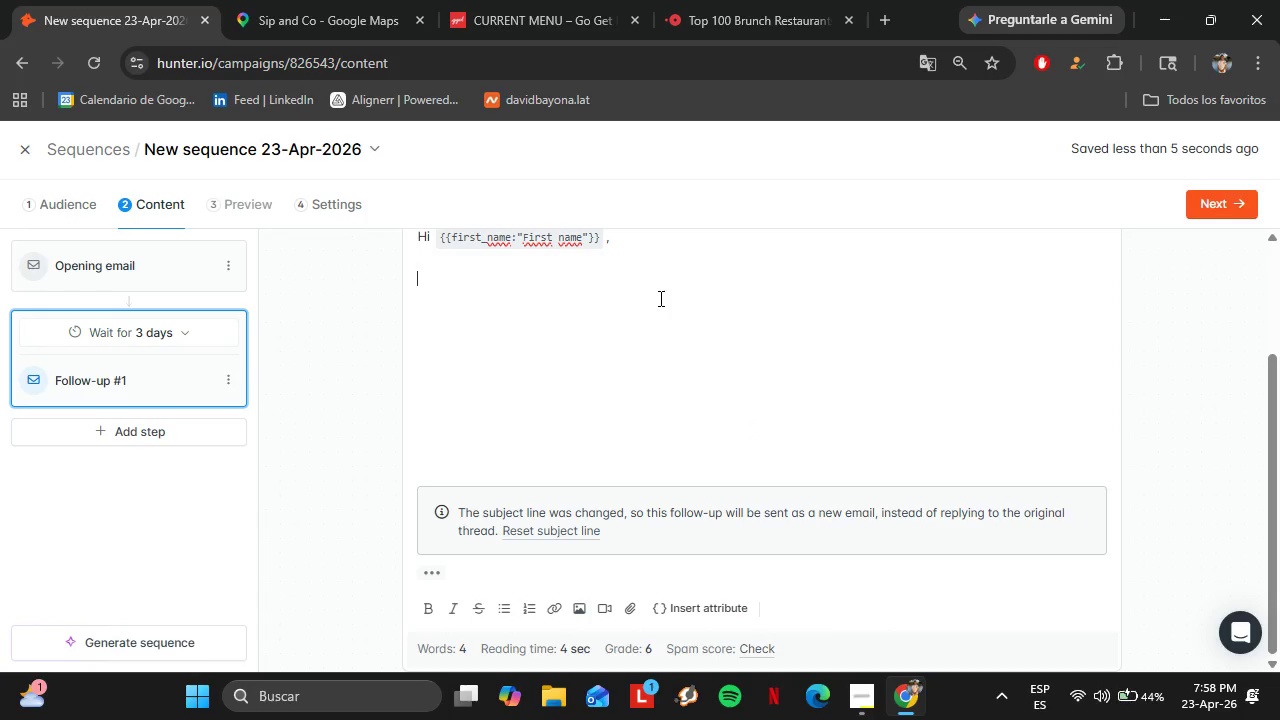 
type(Following )
 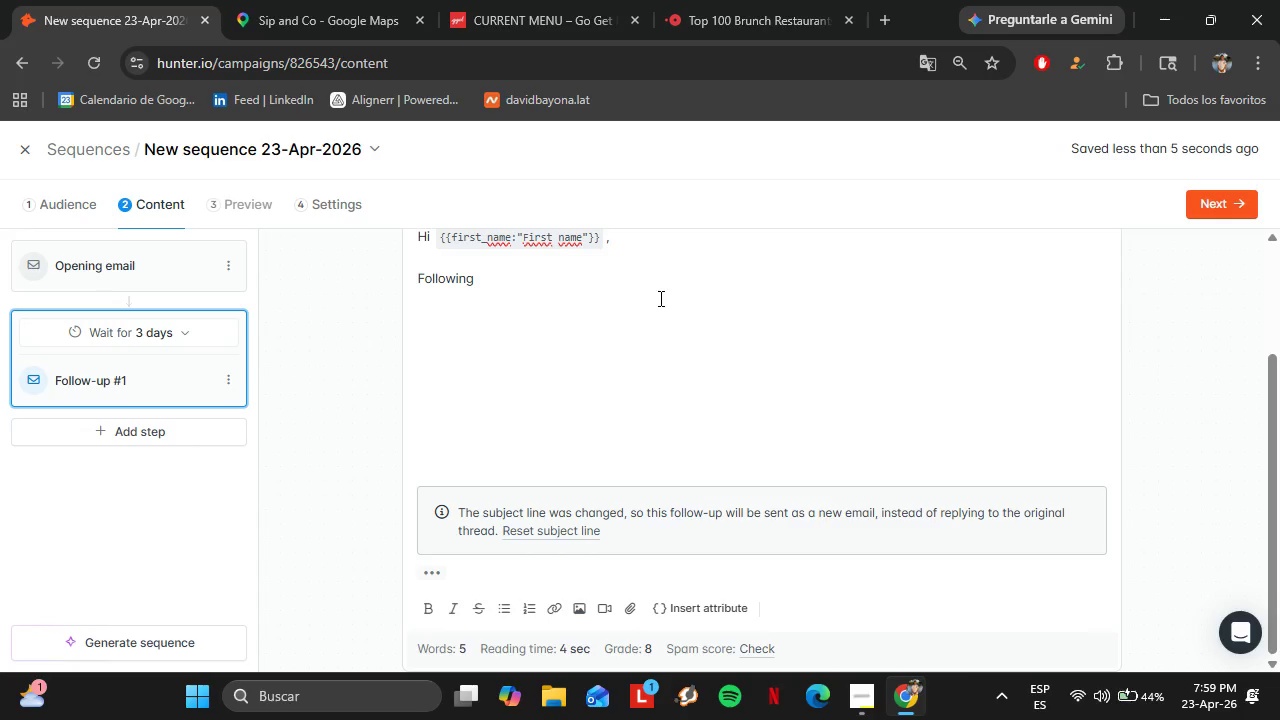 
wait(38.64)
 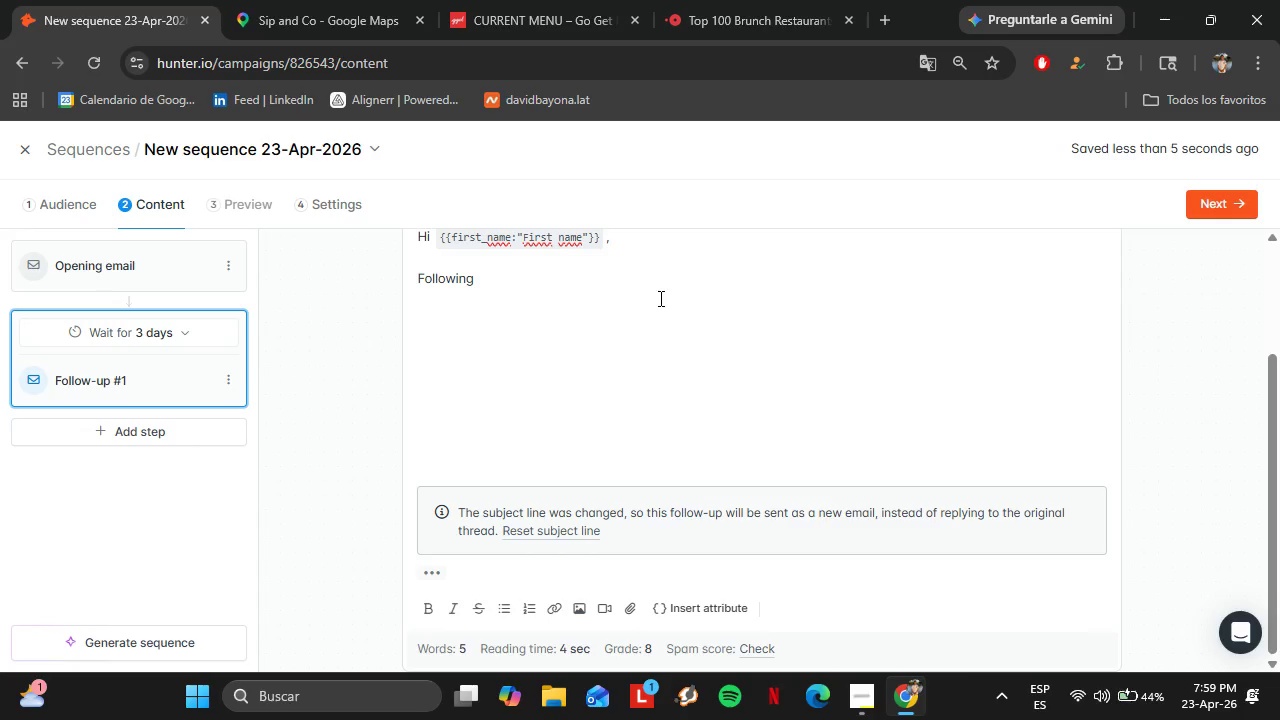 
scroll: coordinate [466, 401], scroll_direction: up, amount: 1.0
 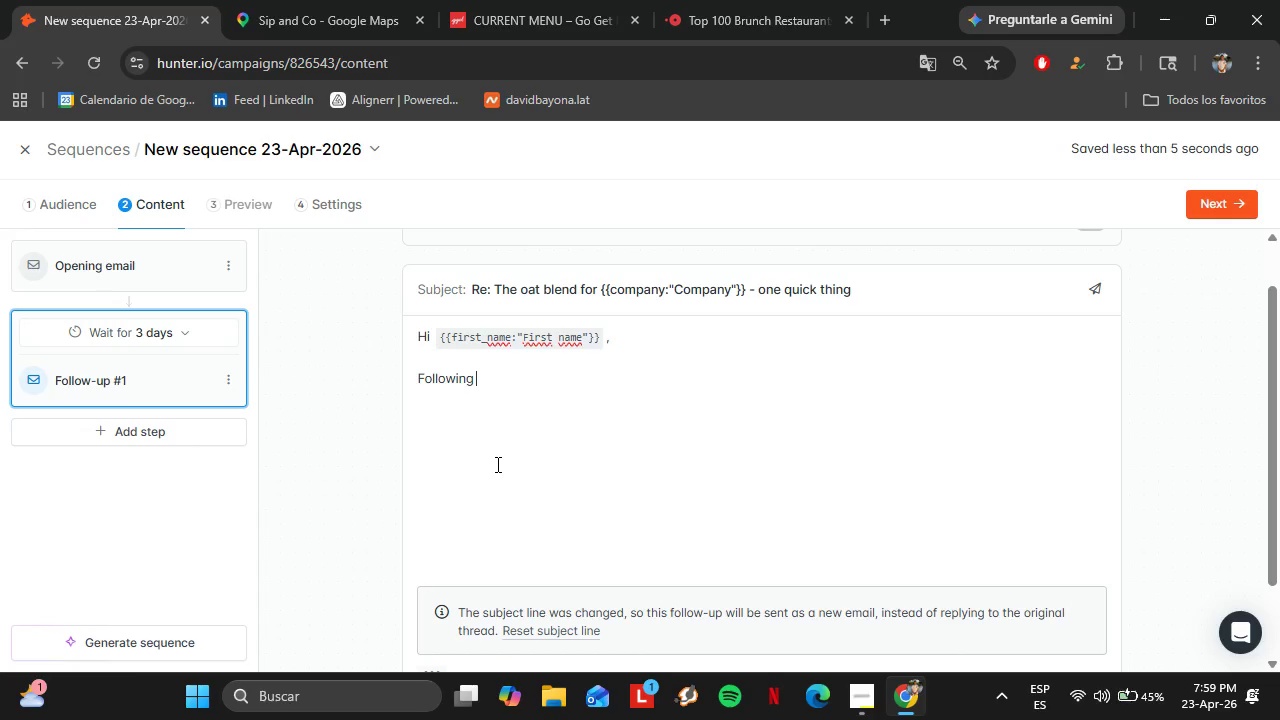 
wait(33.91)
 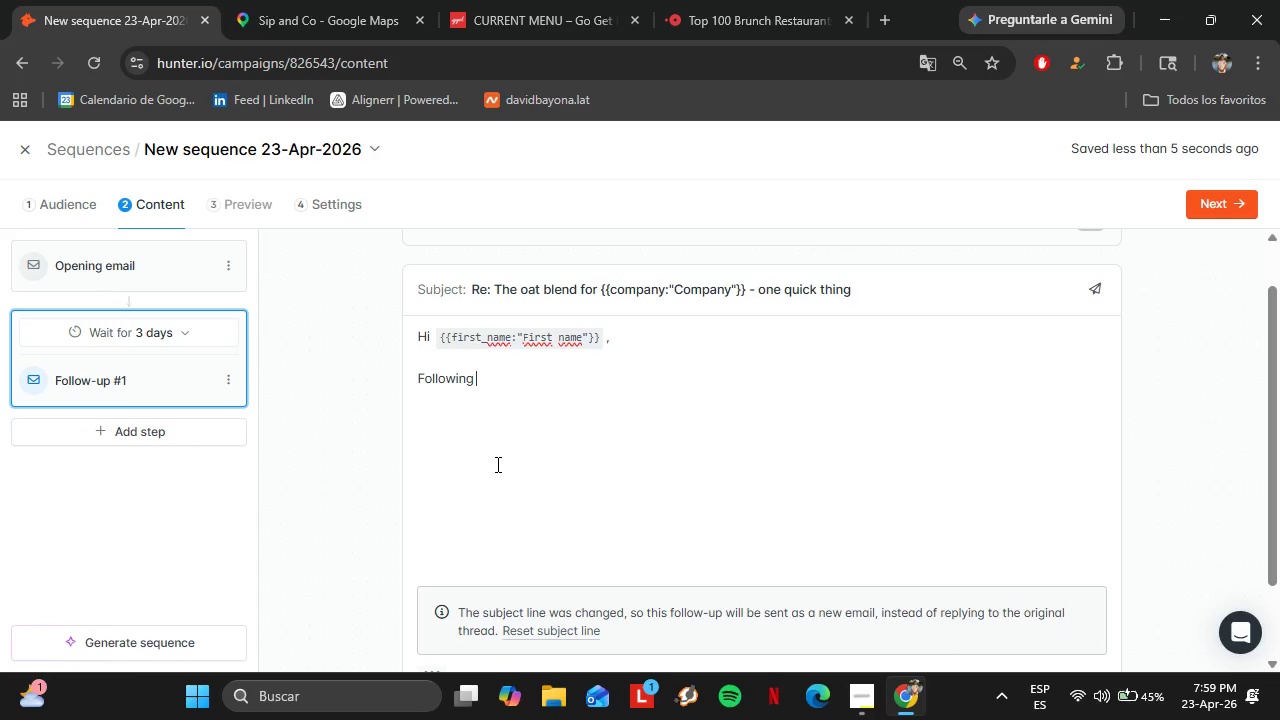 
left_click([273, 0])
 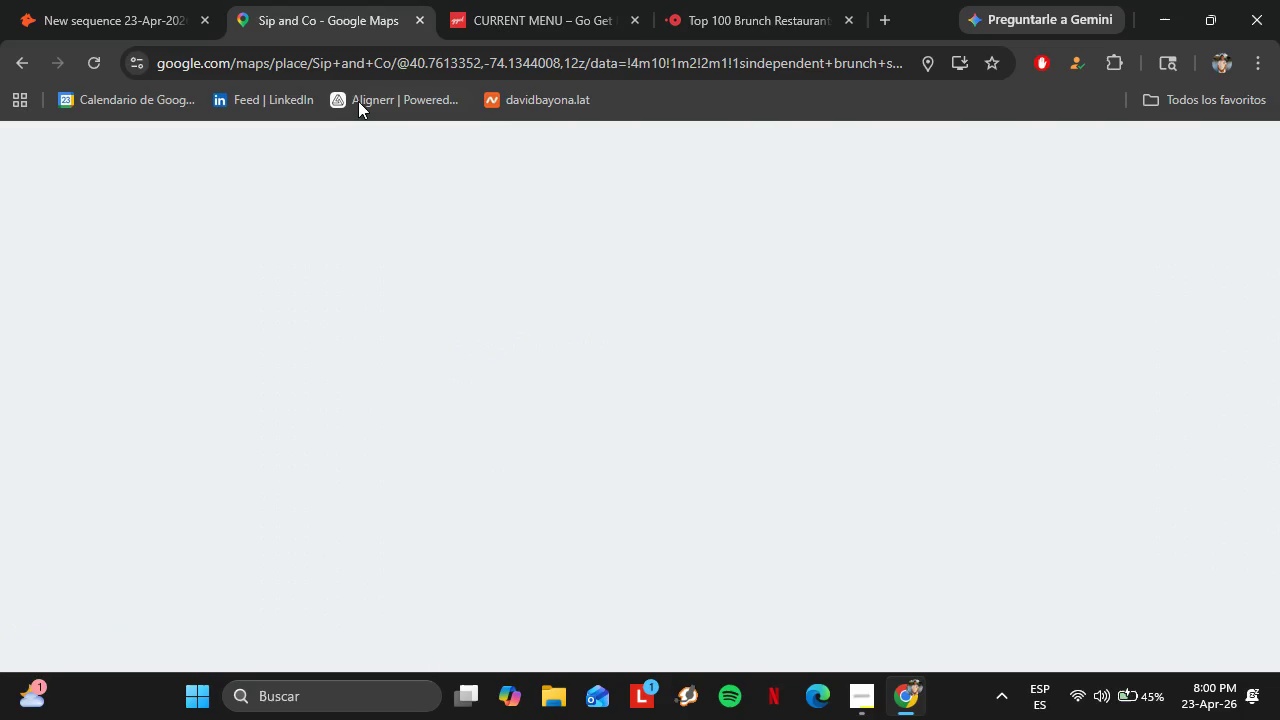 
left_click([515, 6])
 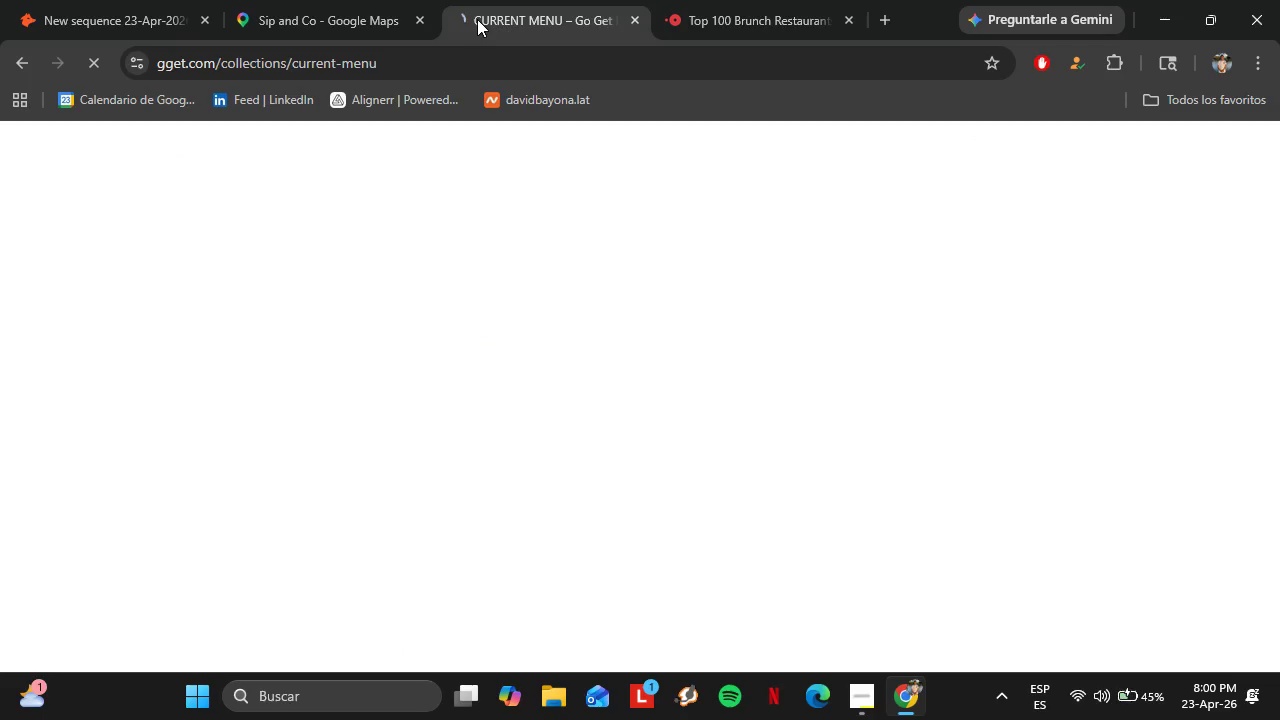 
left_click([637, 22])
 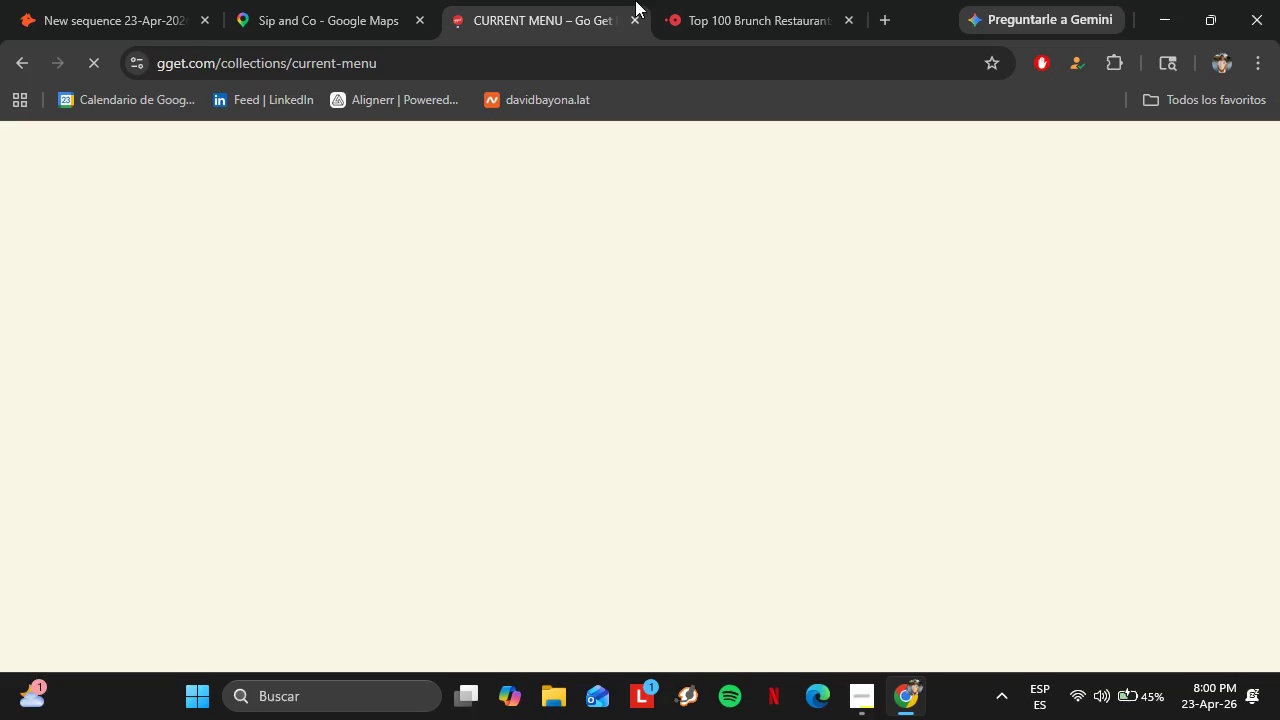 
left_click([637, 22])
 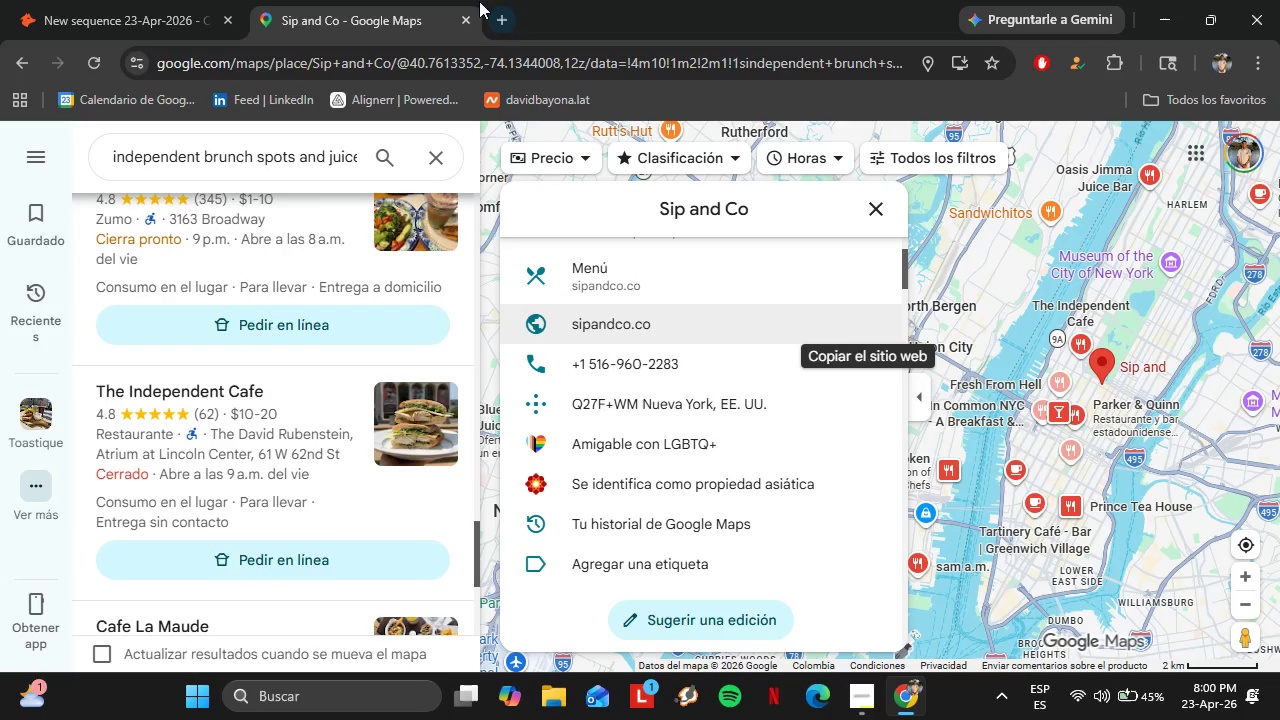 
left_click([464, 12])
 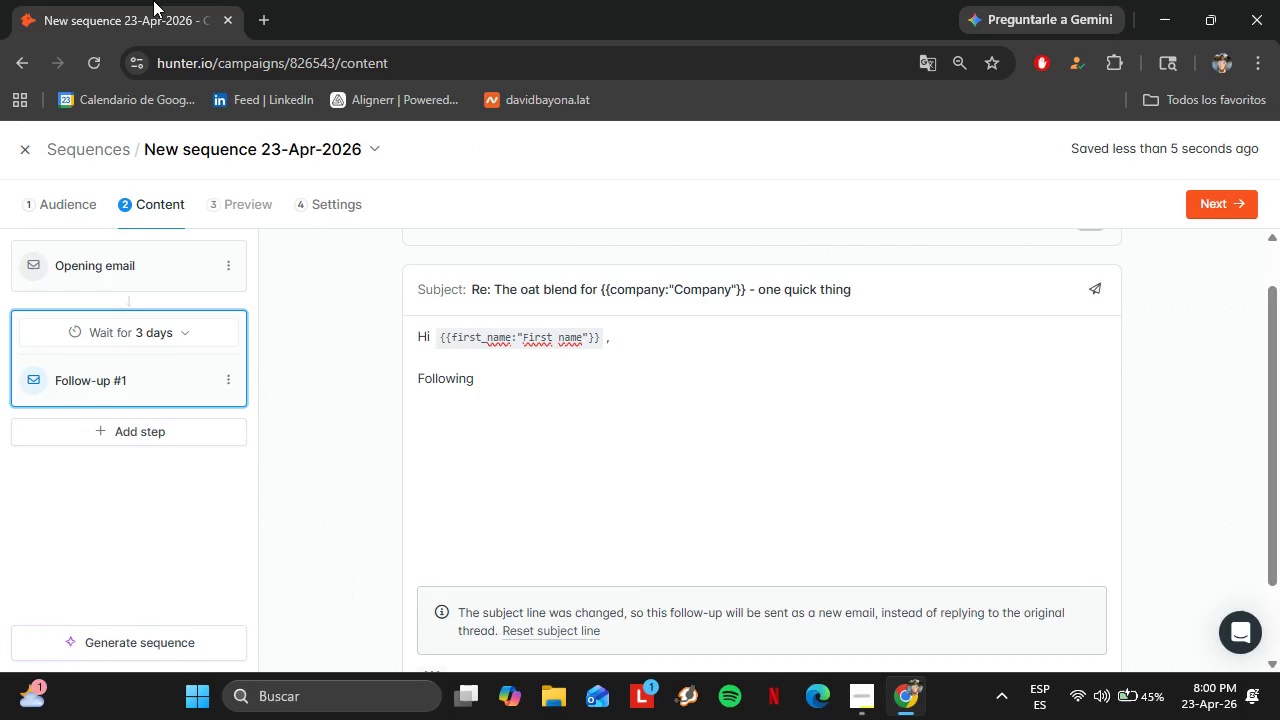 
left_click([153, 0])
 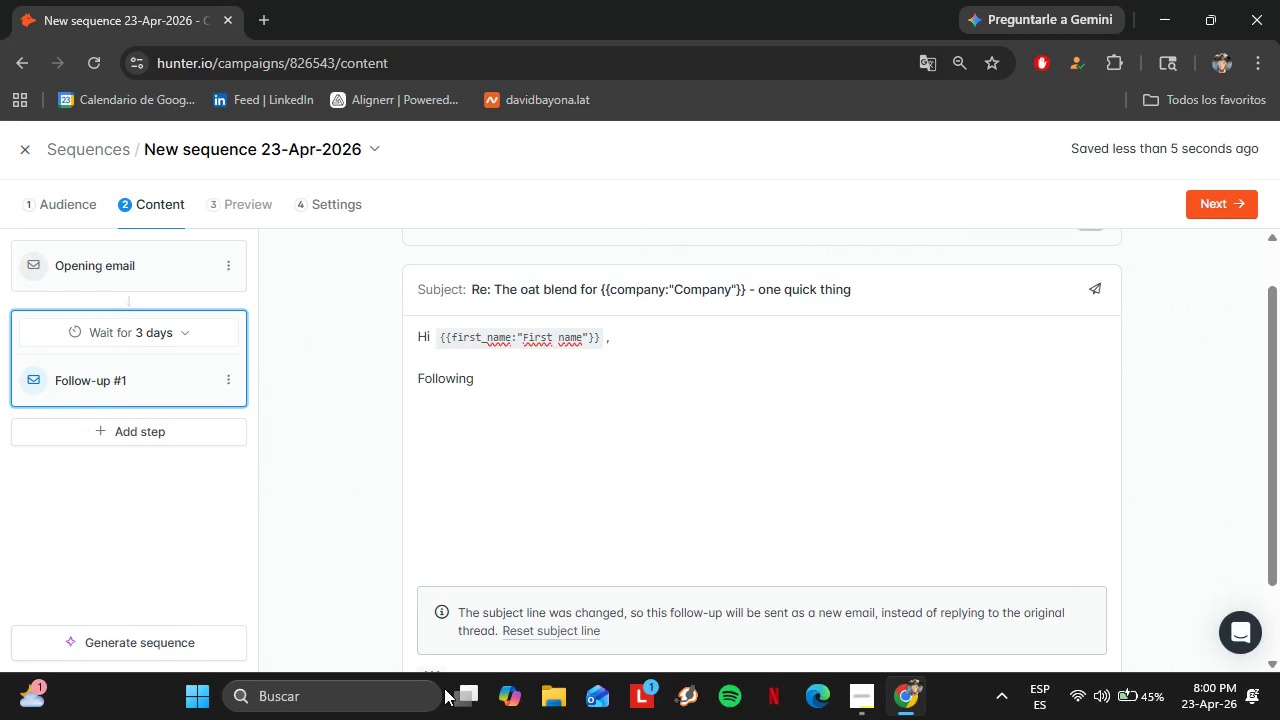 
wait(5.38)
 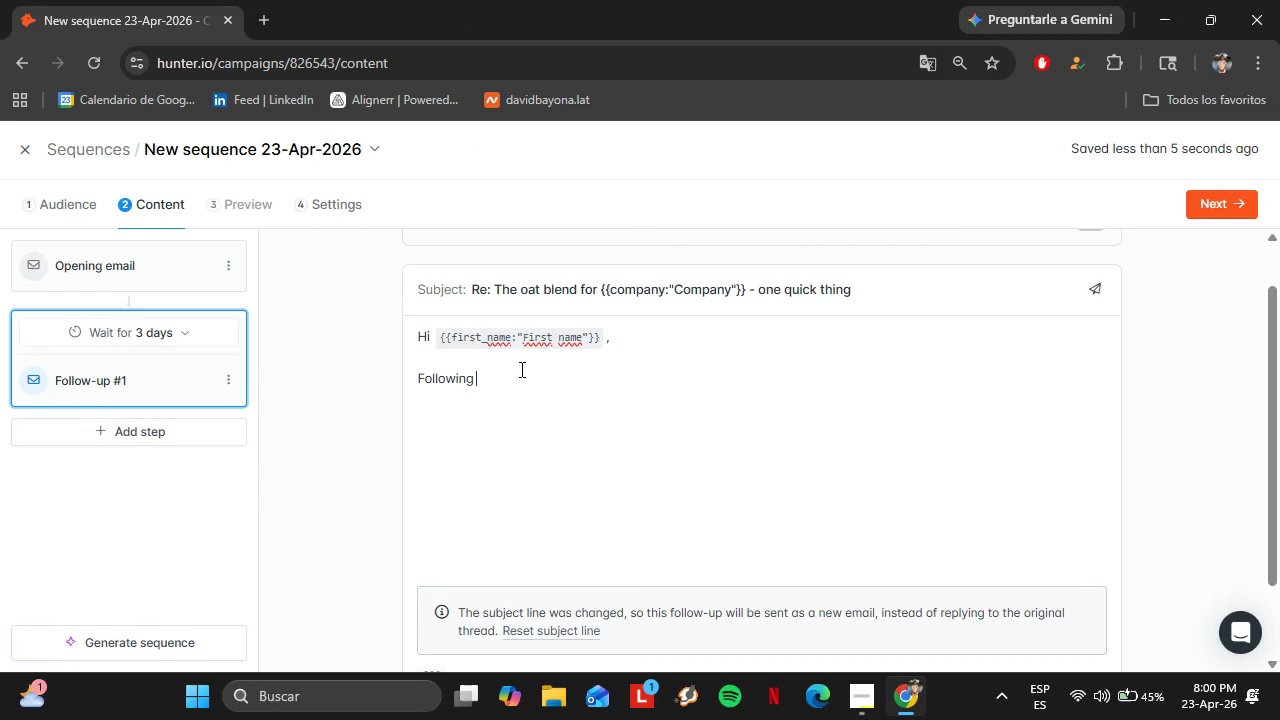 
type(up my )
 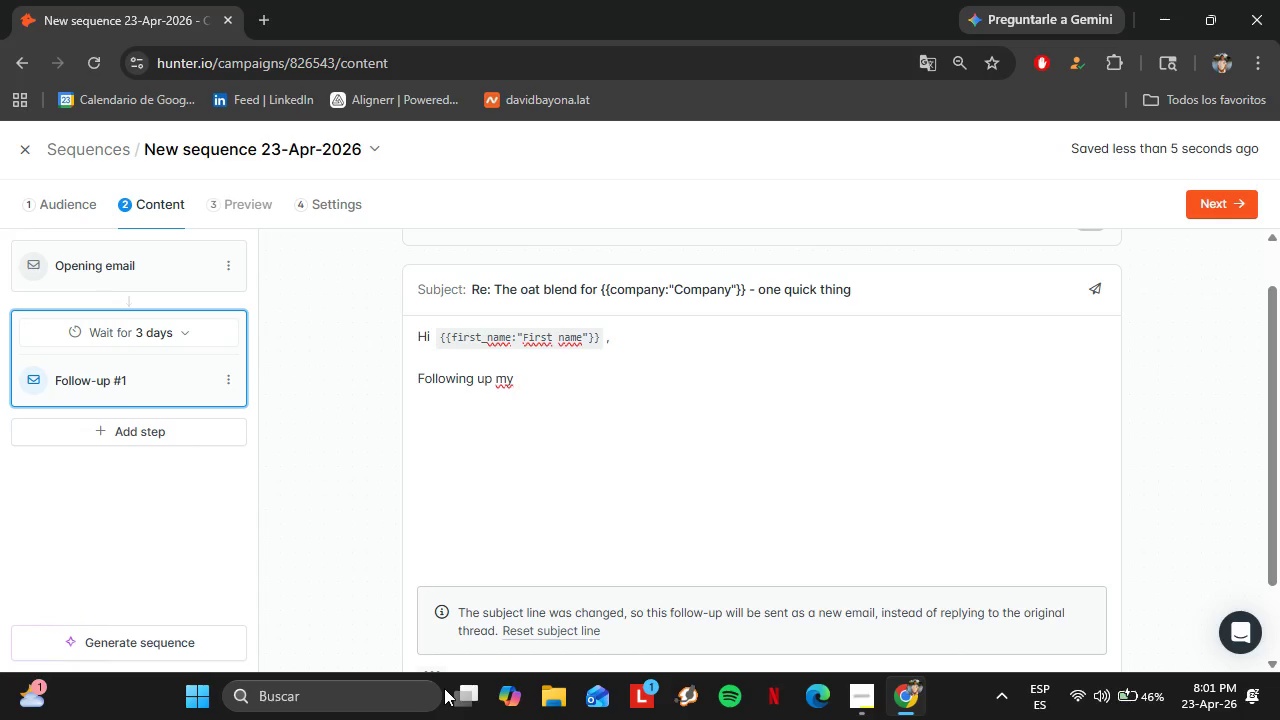 
wait(66.89)
 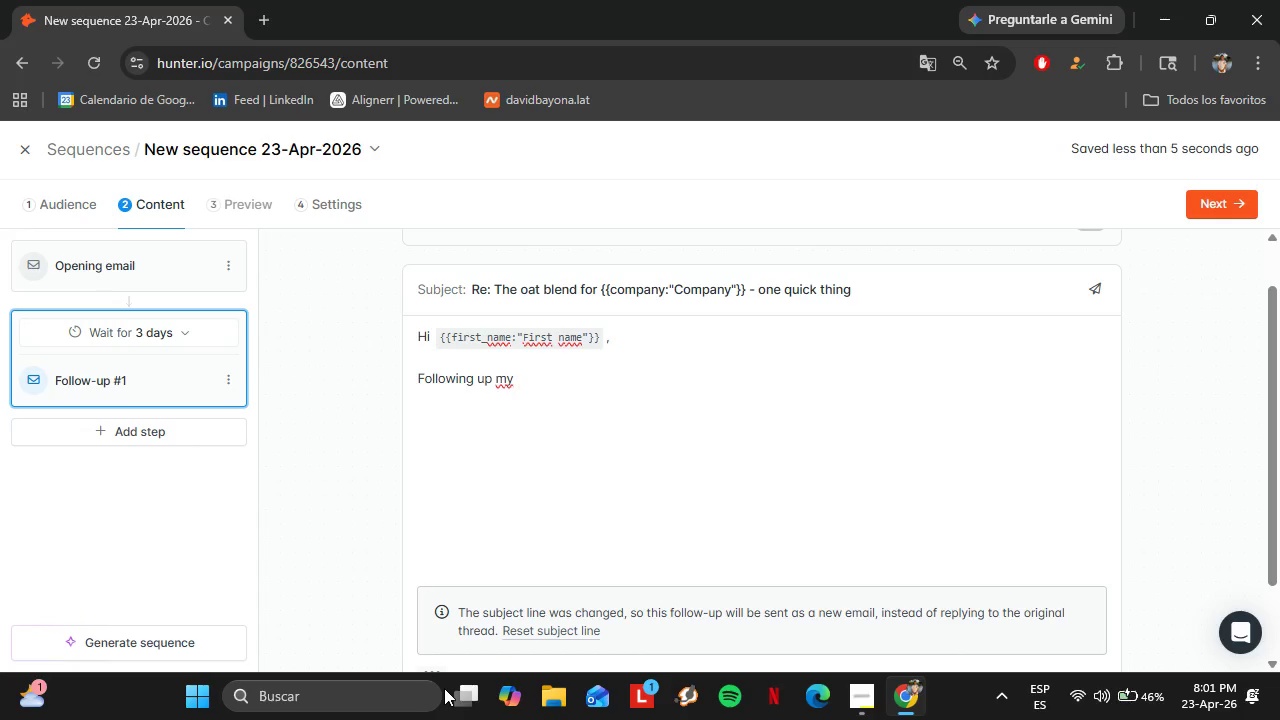 
type(on my not)
key(Backspace)
key(Backspace)
key(Backspace)
key(Backspace)
key(Backspace)
key(Backspace)
key(Backspace)
key(Backspace)
key(Backspace)
key(Backspace)
key(Backspace)
key(Backspace)
type(on my note from a few days)
 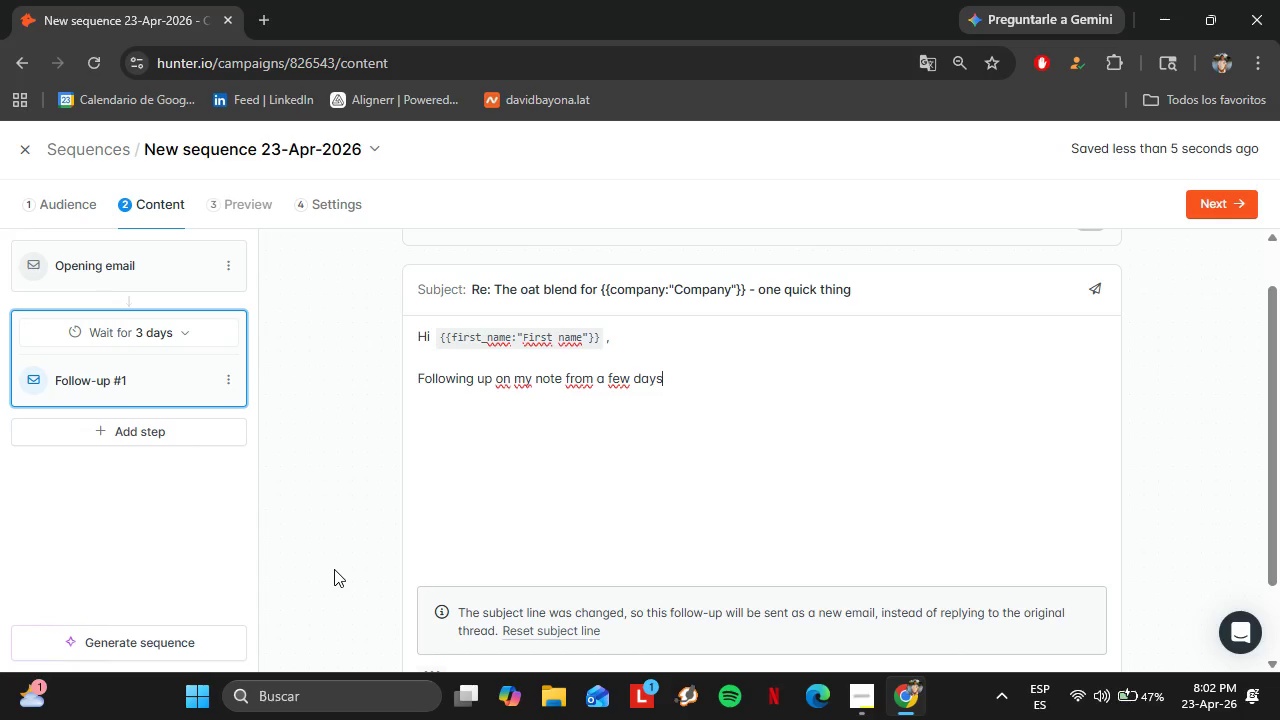 
wait(61.23)
 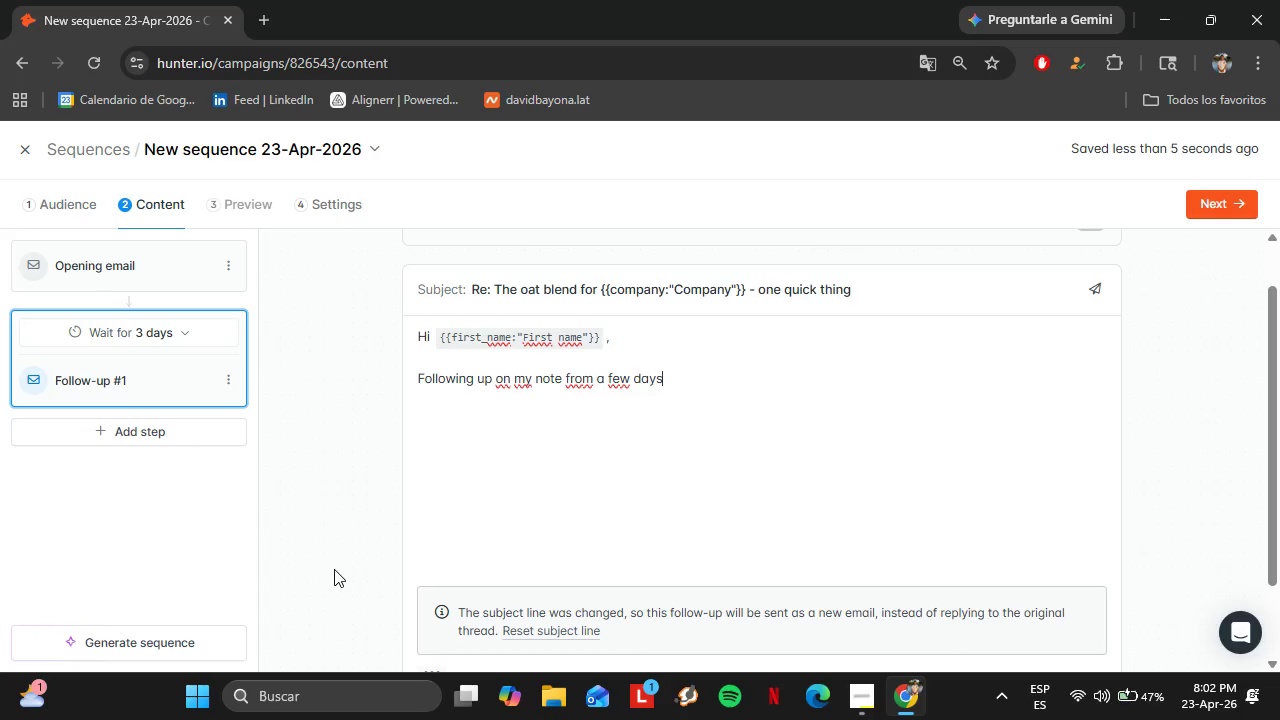 
type( ago in case it got buried\)
key(Backspace)
type(.)
 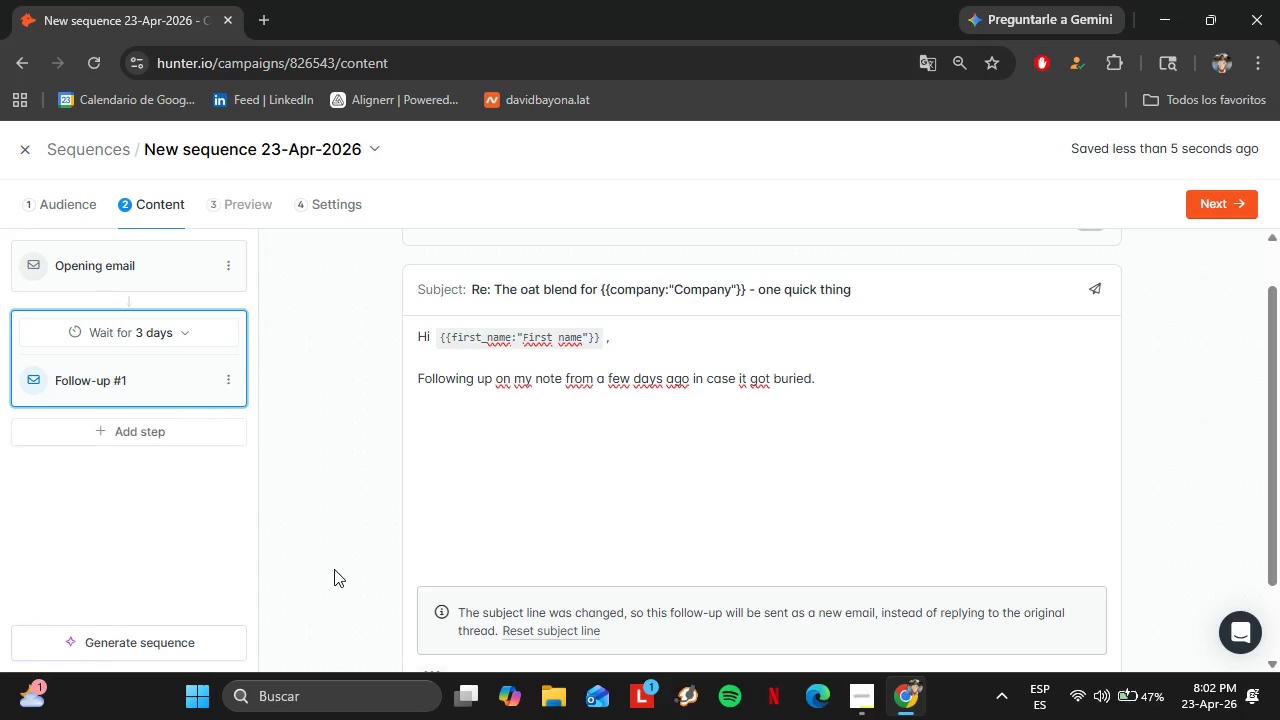 
key(Shift+Enter)
 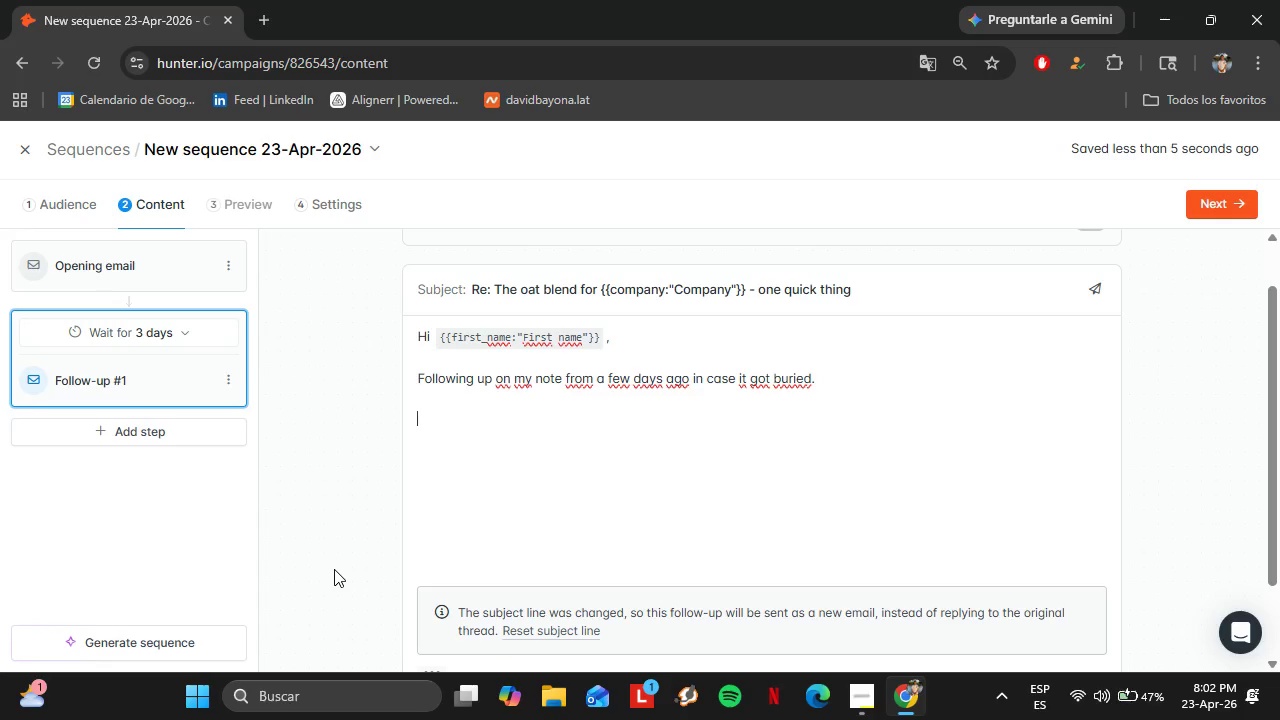 
key(Shift+Enter)
 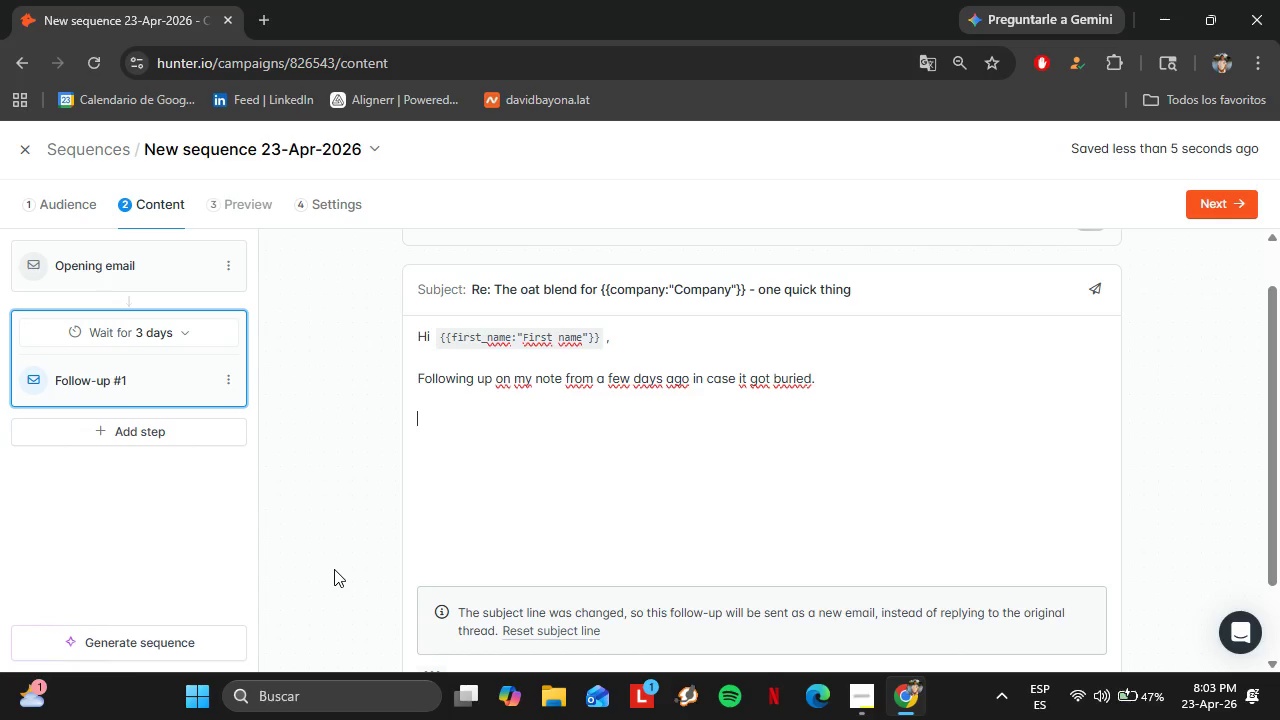 
wait(23.42)
 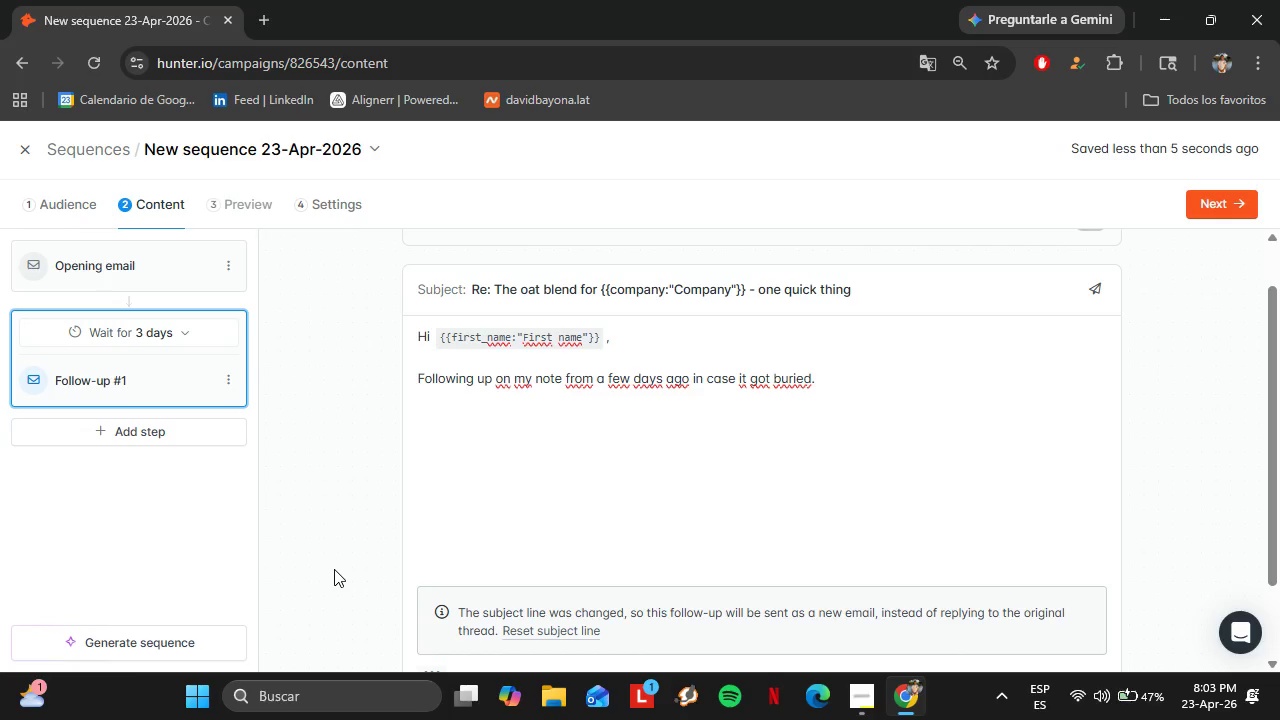 
type(I wanrt)
key(Backspace)
key(Backspace)
type(ted to share that we recently )
 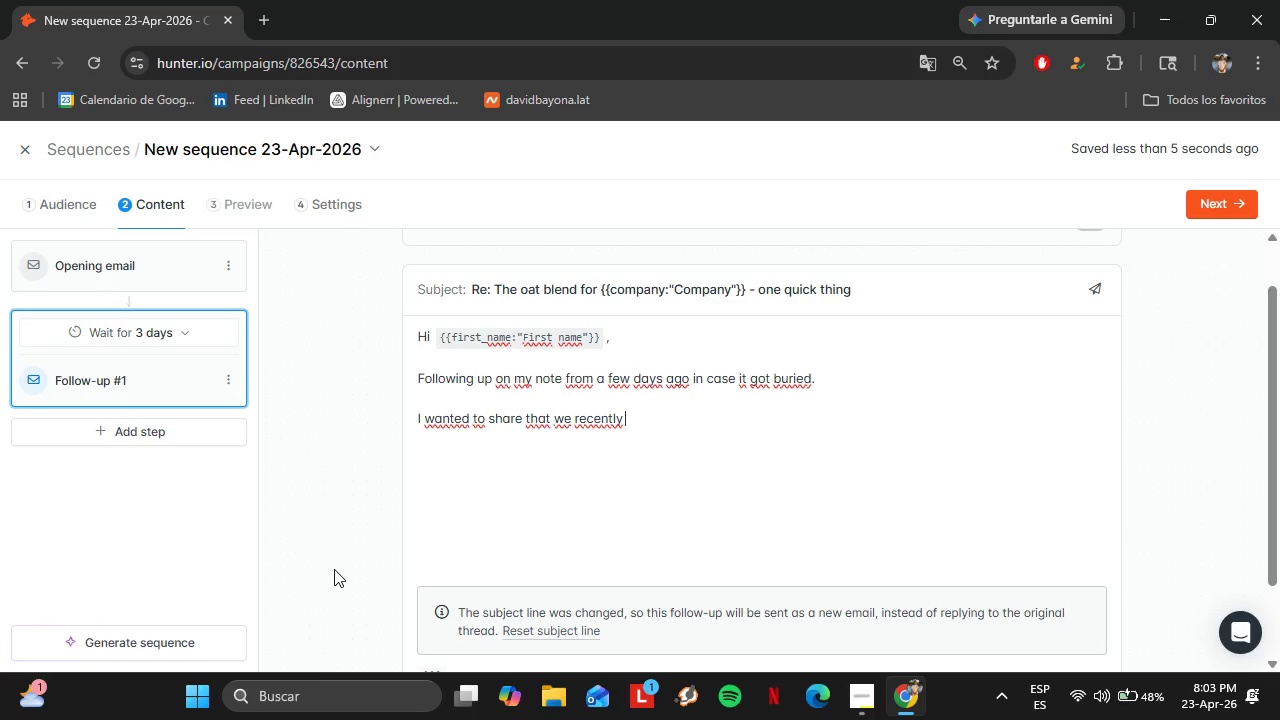 
wait(7.05)
 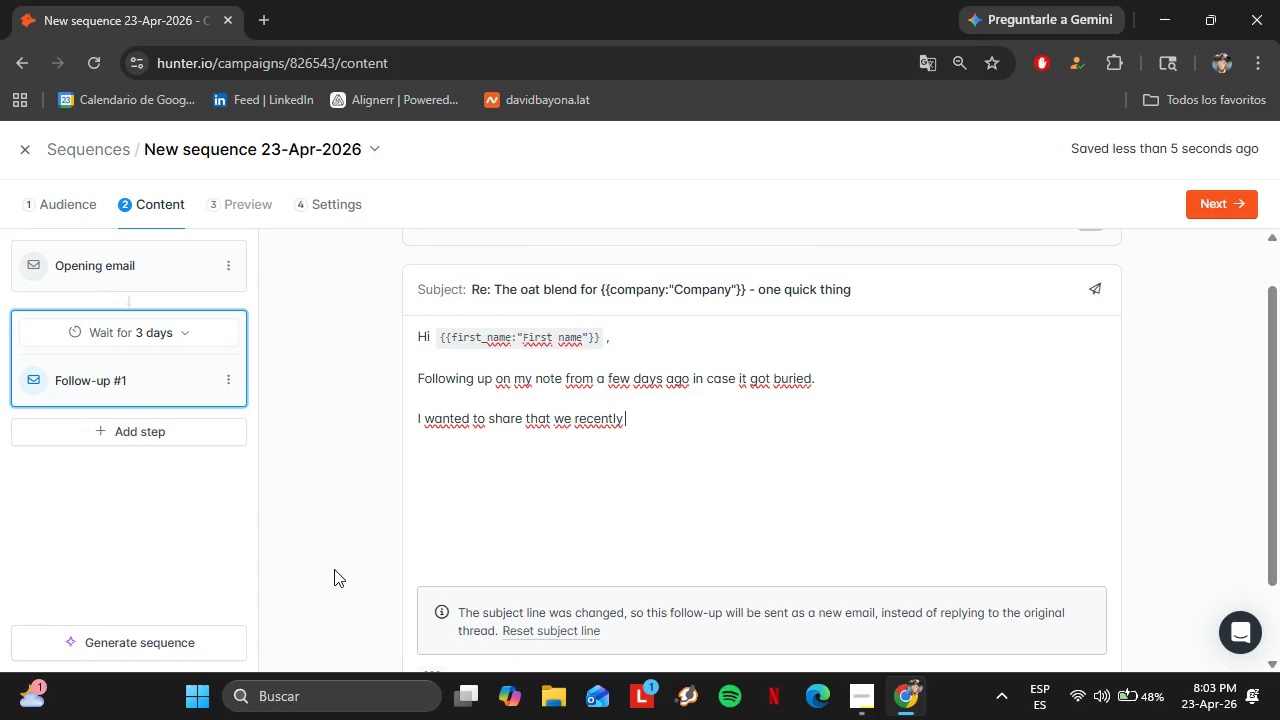 
type(worked with a caf;e)
key(Backspace)
type(e in East Austin - a neighboorhood brunch spot focused on plant-based offerings - and their )
 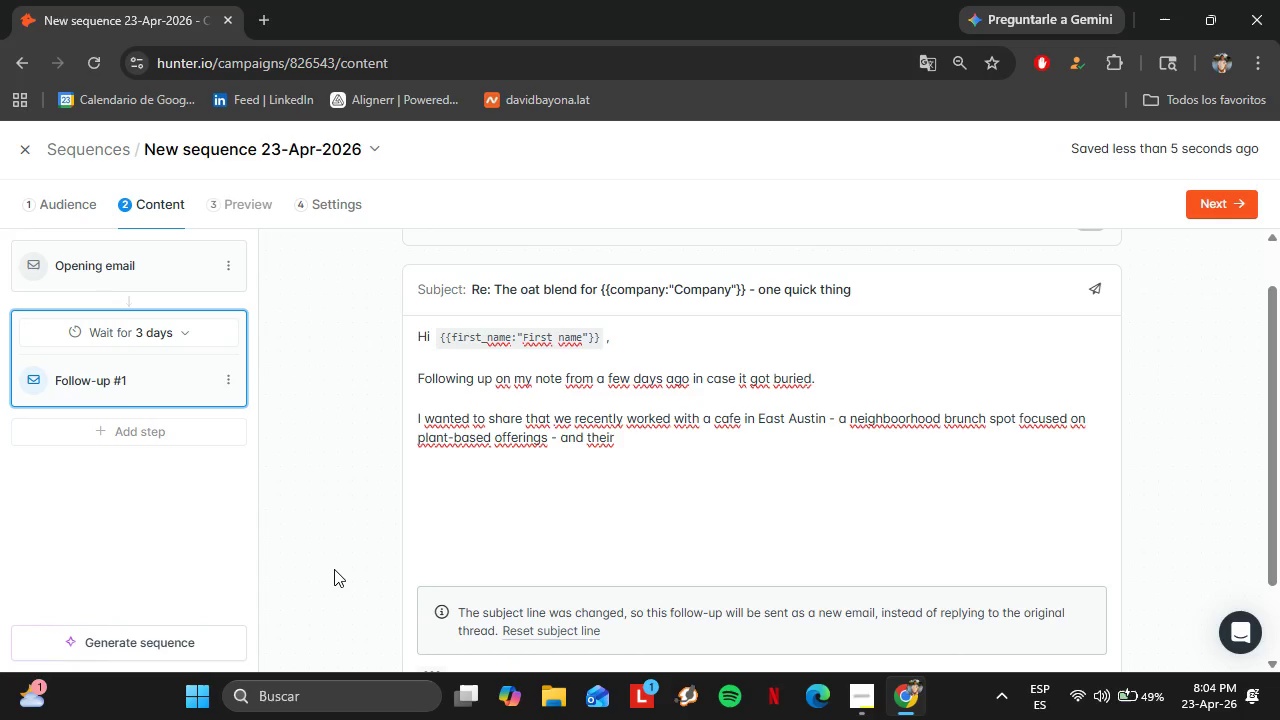 
wait(7.86)
 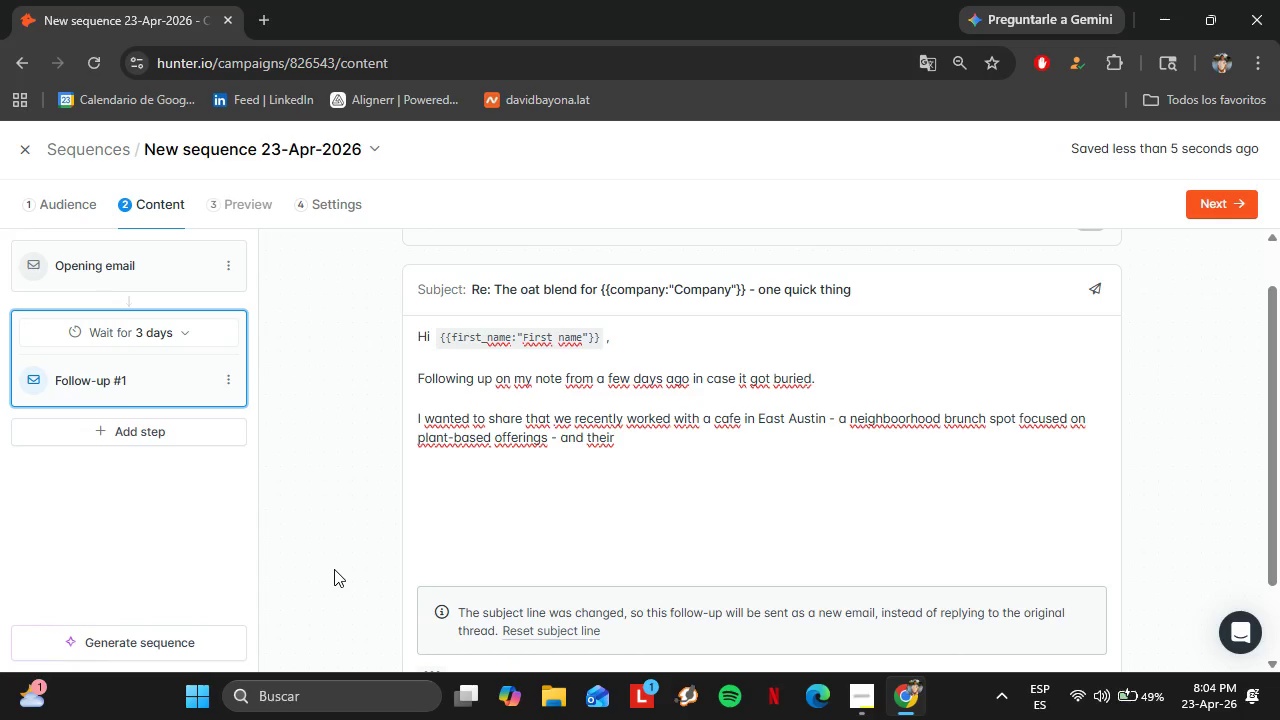 
type(team se)
key(Backspace)
type(aid our oat blend was the first coffee that didn[t fight their menu, it complemented it.)
 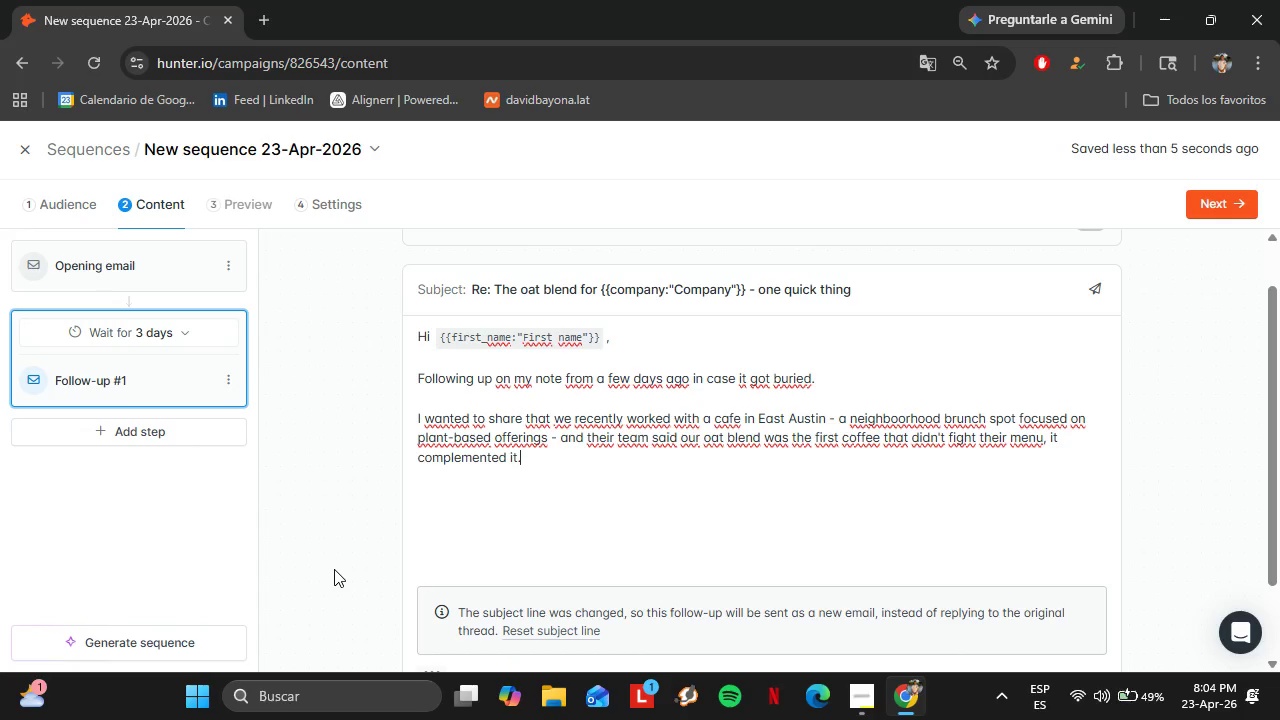 
key(Shift+Enter)
 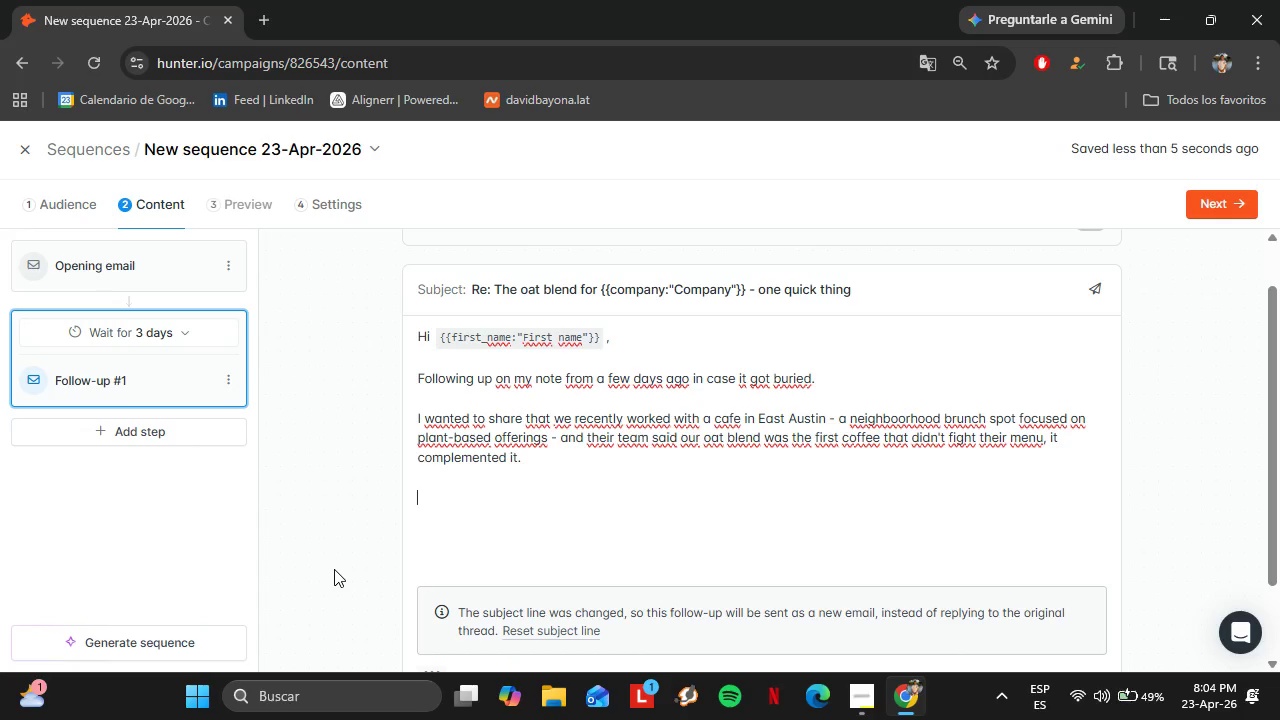 
key(Shift+Enter)
 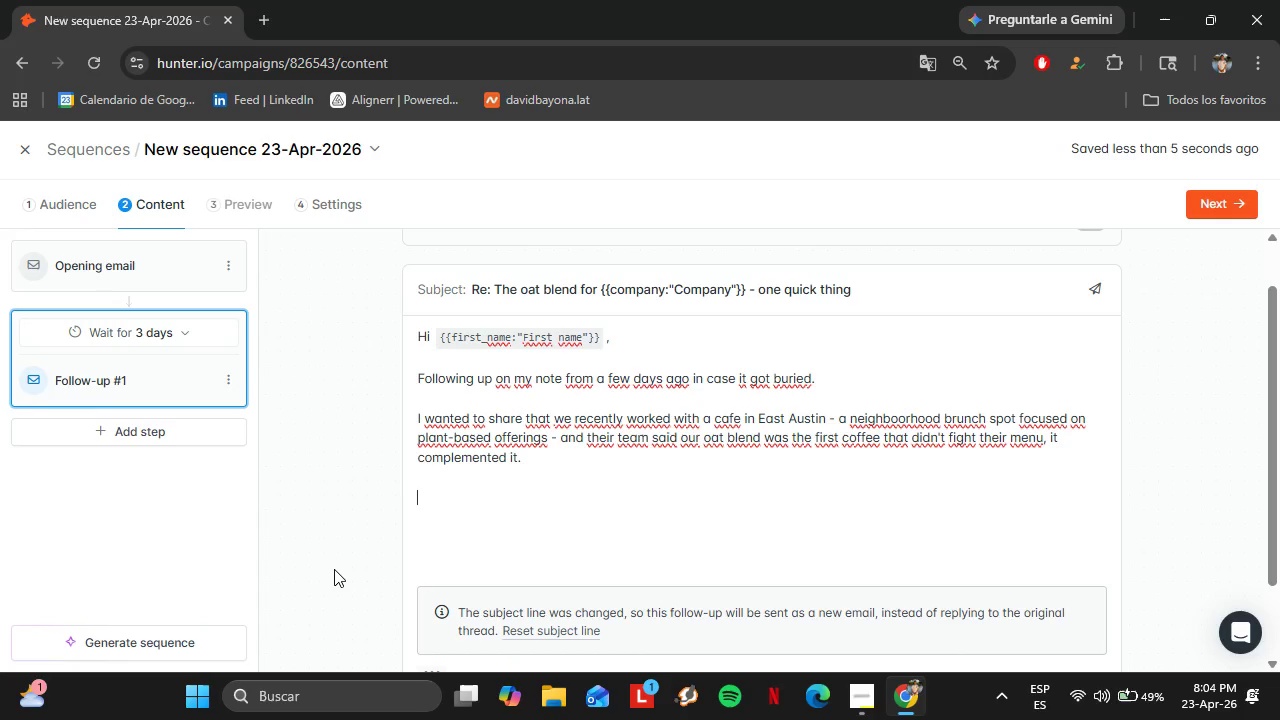 
type(I[m not lookn)
key(Backspace)
type(ing for a long-term commitment upfront. The )
 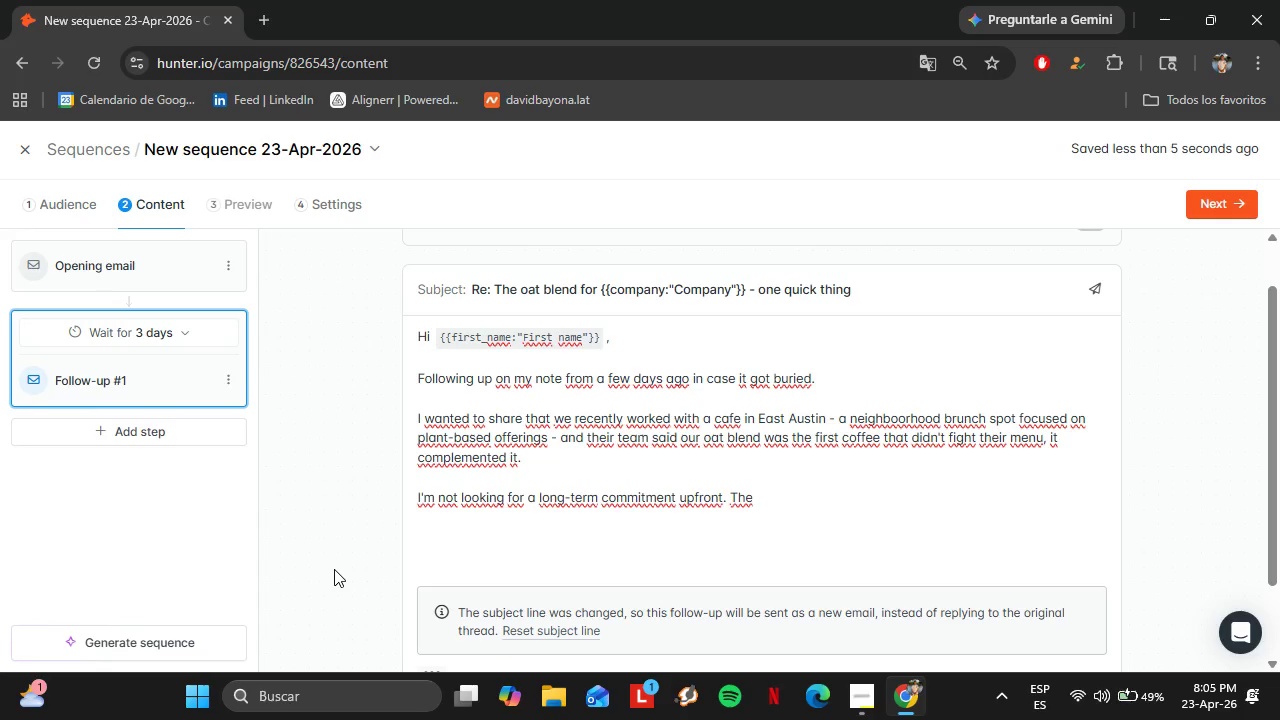 
type(tasting kit is truly complimentary - our way og)
key(Backspace)
type(f letting the coffee speal)
key(Backspace)
type(k for itself.)
 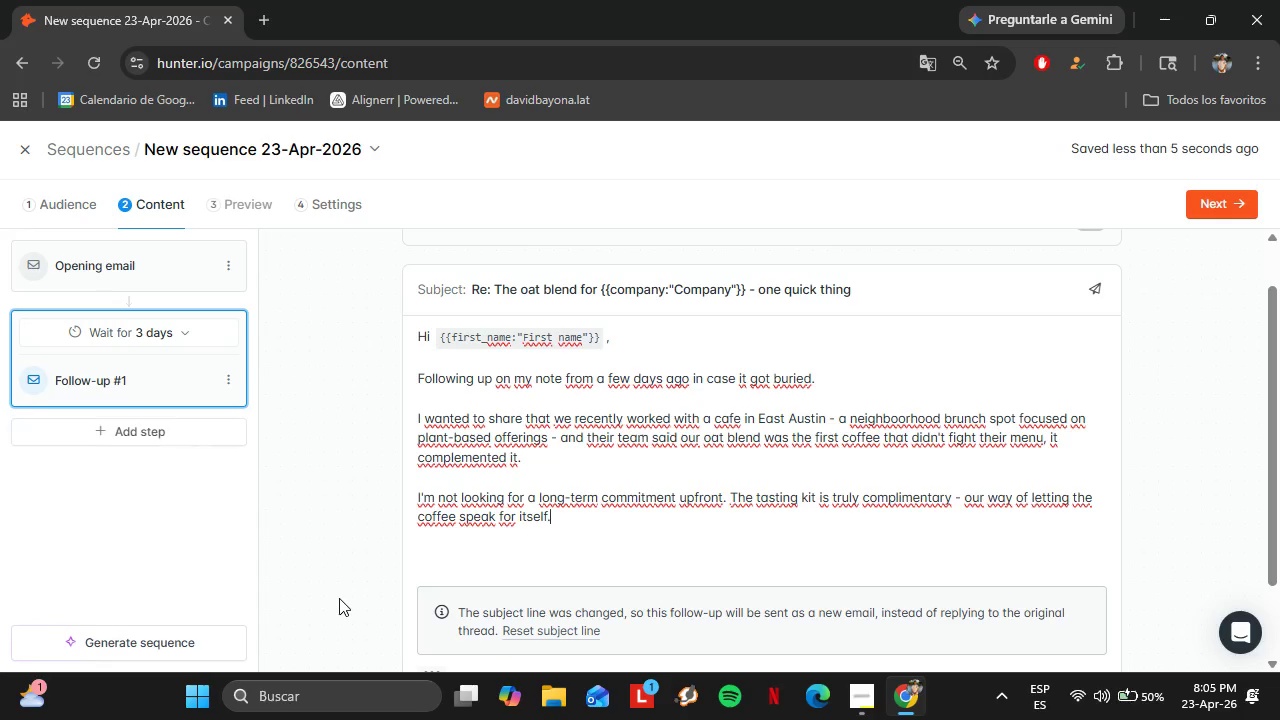 
key(Shift+Enter)
 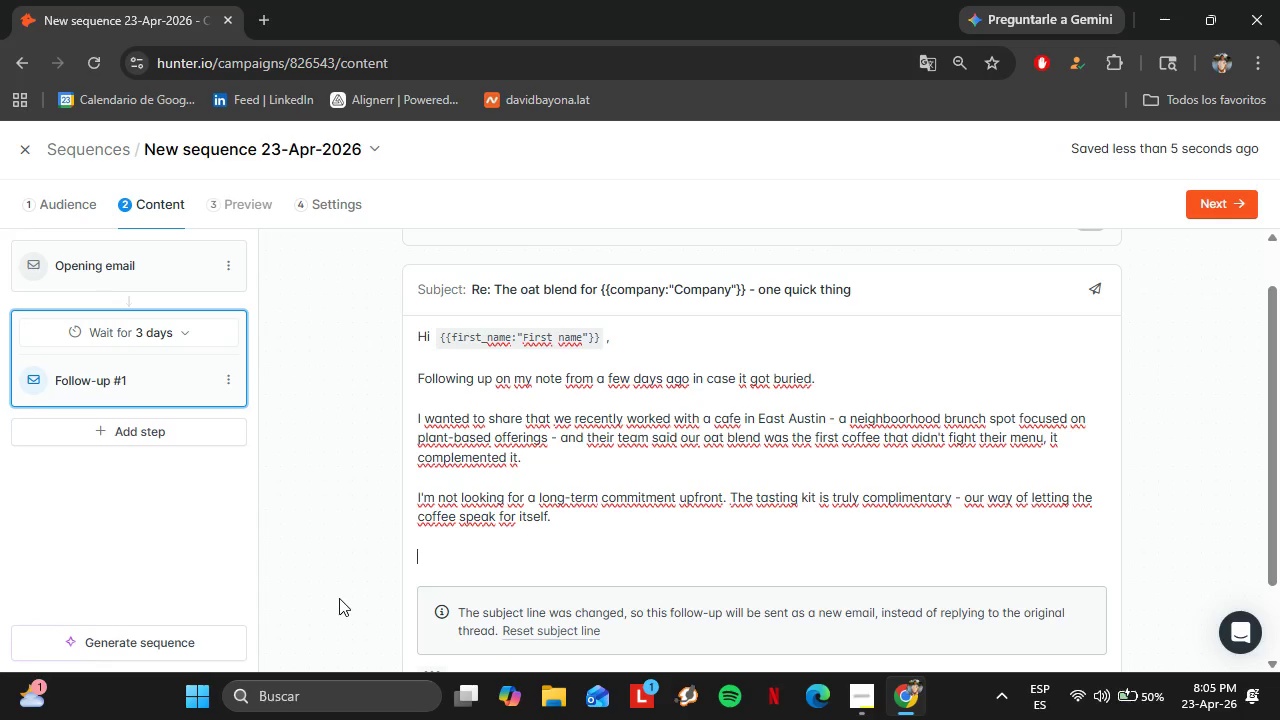 
key(Shift+Enter)
 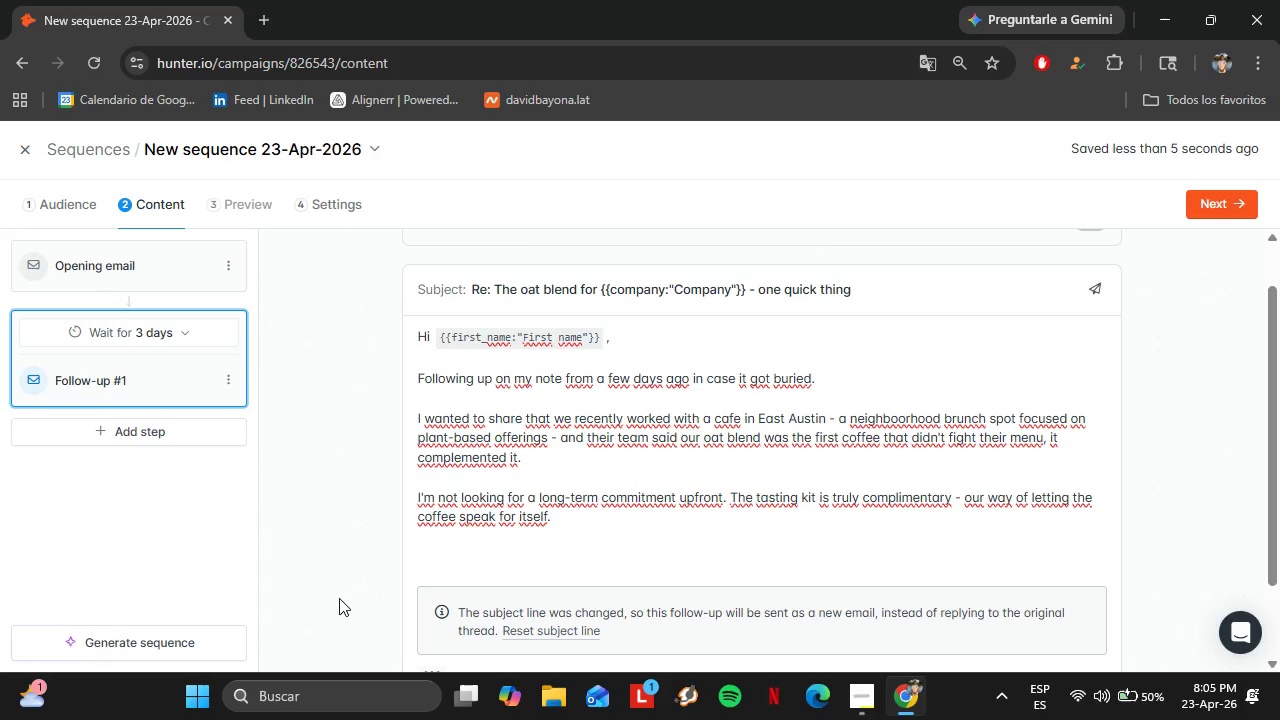 
type(Wouol)
key(Backspace)
key(Backspace)
type(ld a quick reply with )
 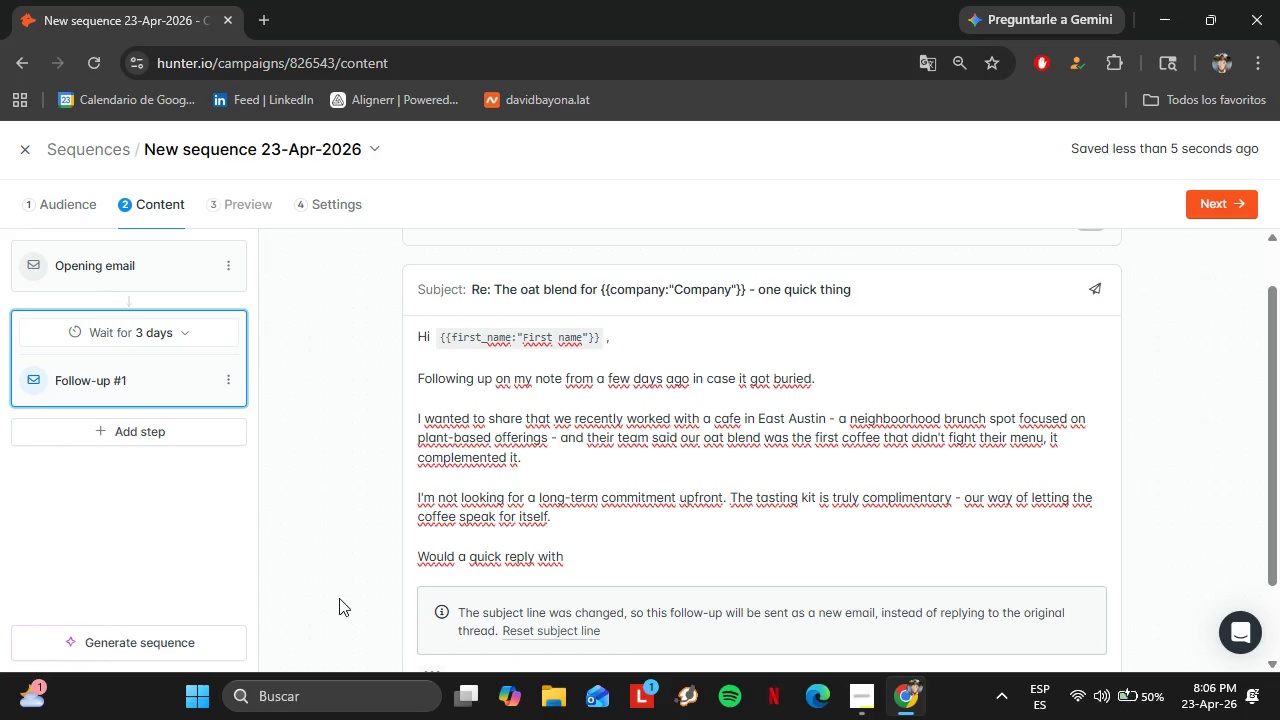 
type(your shipping address work{ Happy to get it out )
 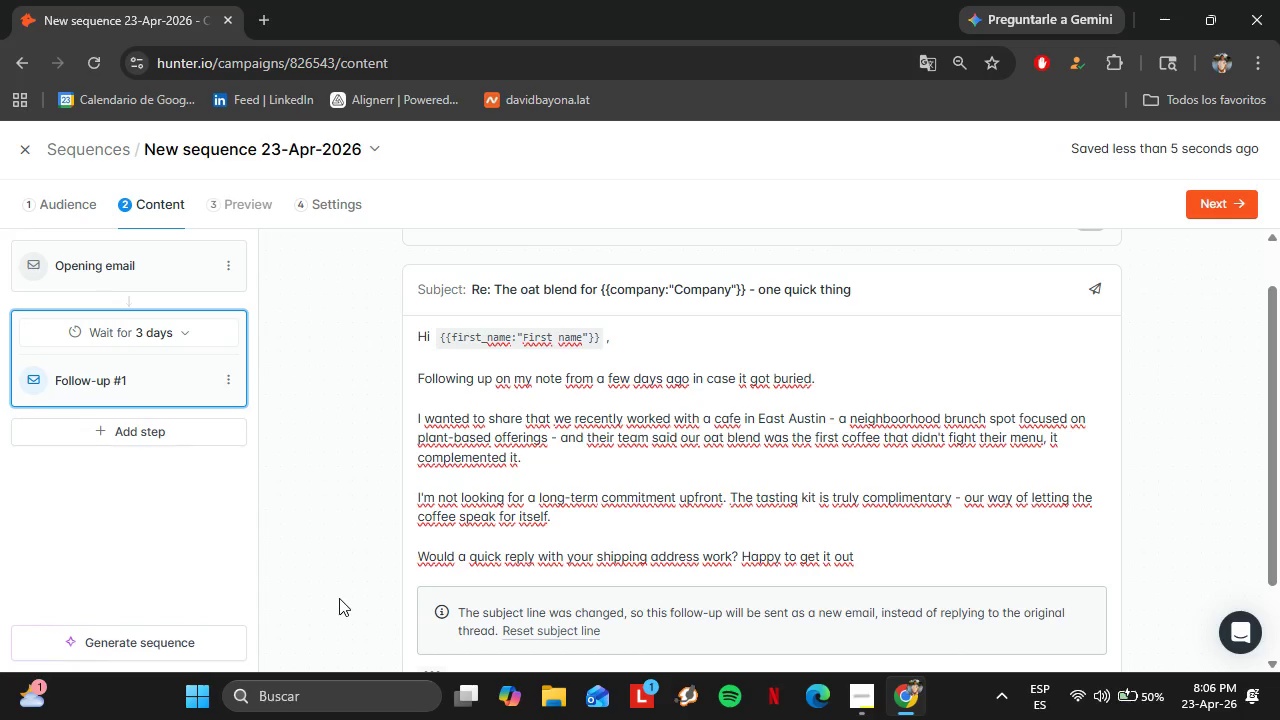 
wait(5.14)
 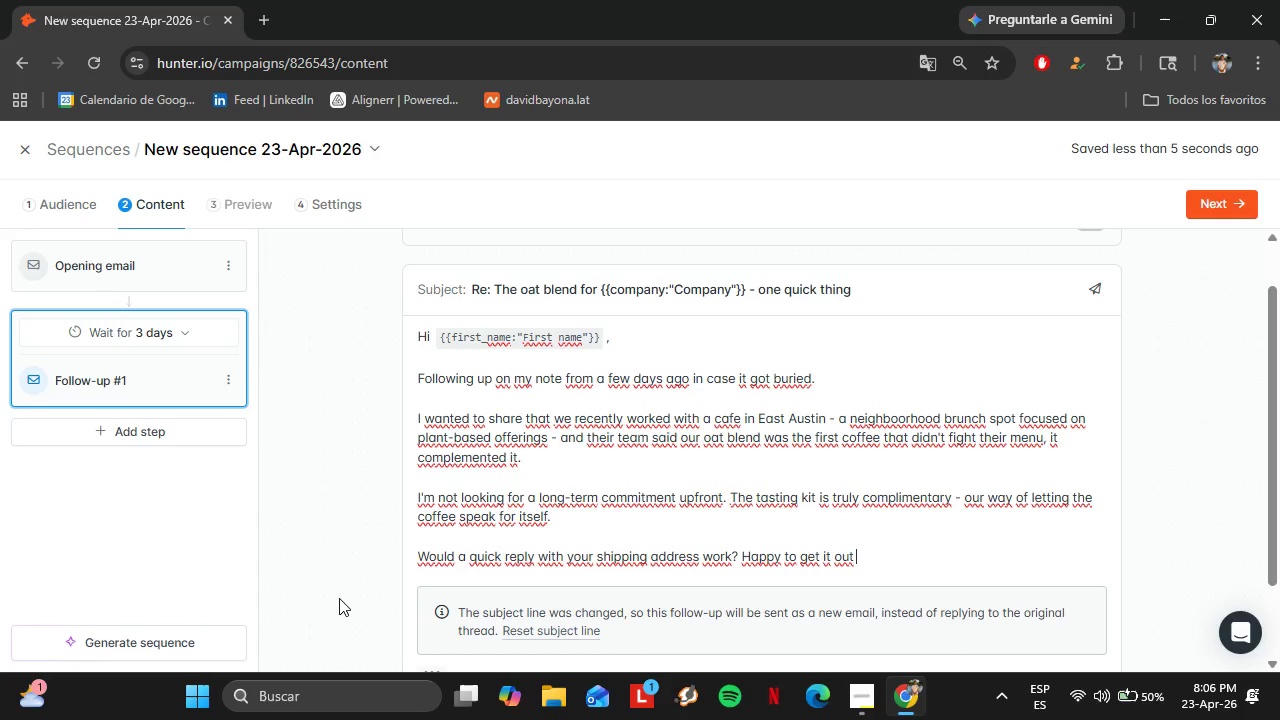 
type(to you this week.)
 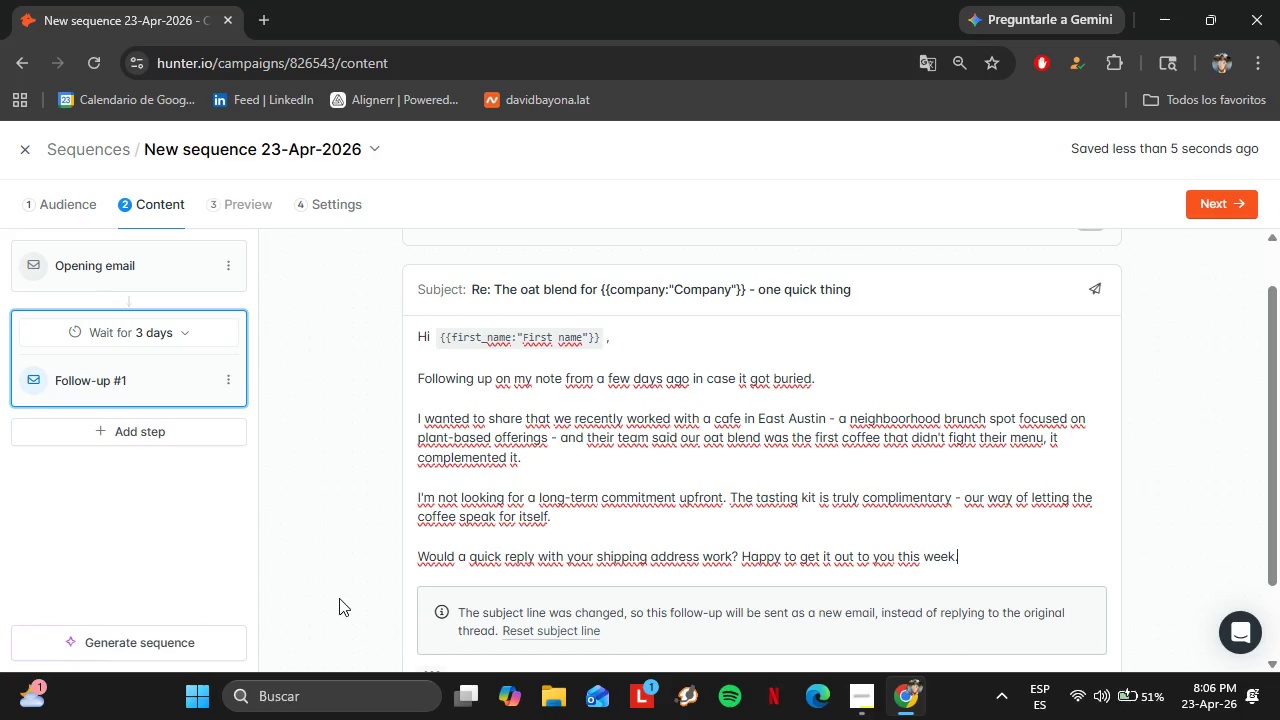 
key(Shift+Enter)
 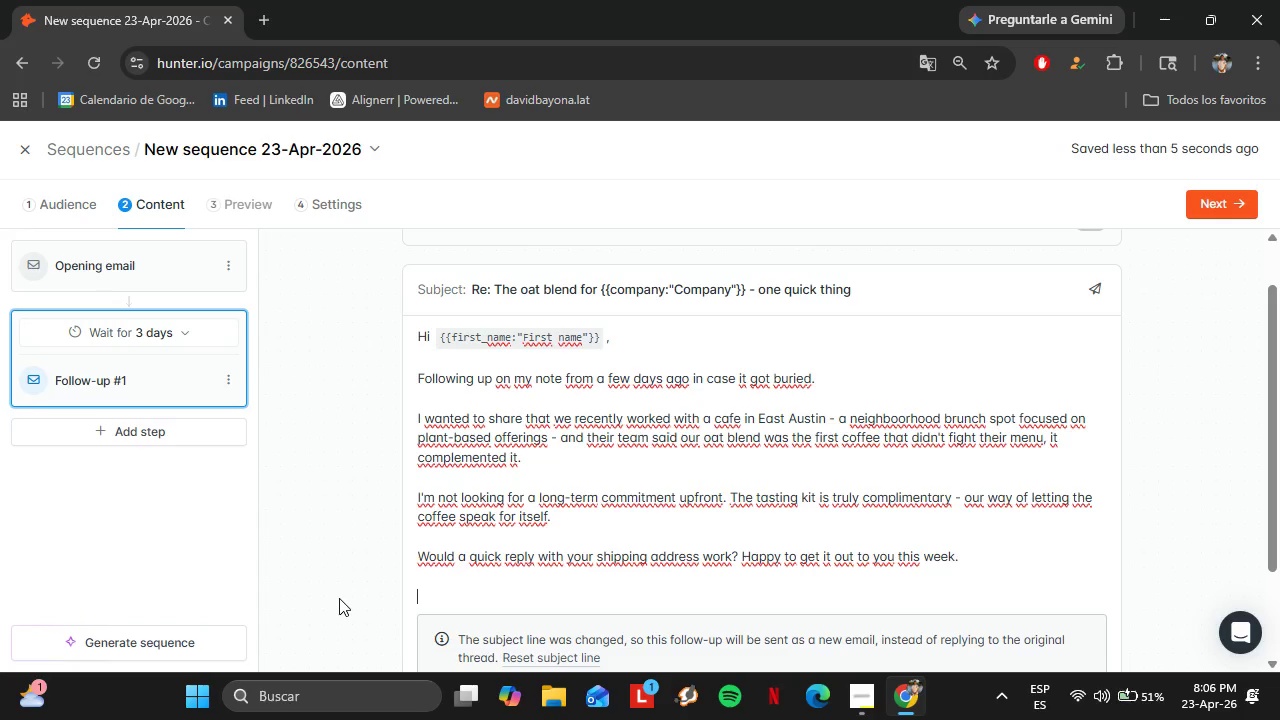 
key(Shift+Enter)
 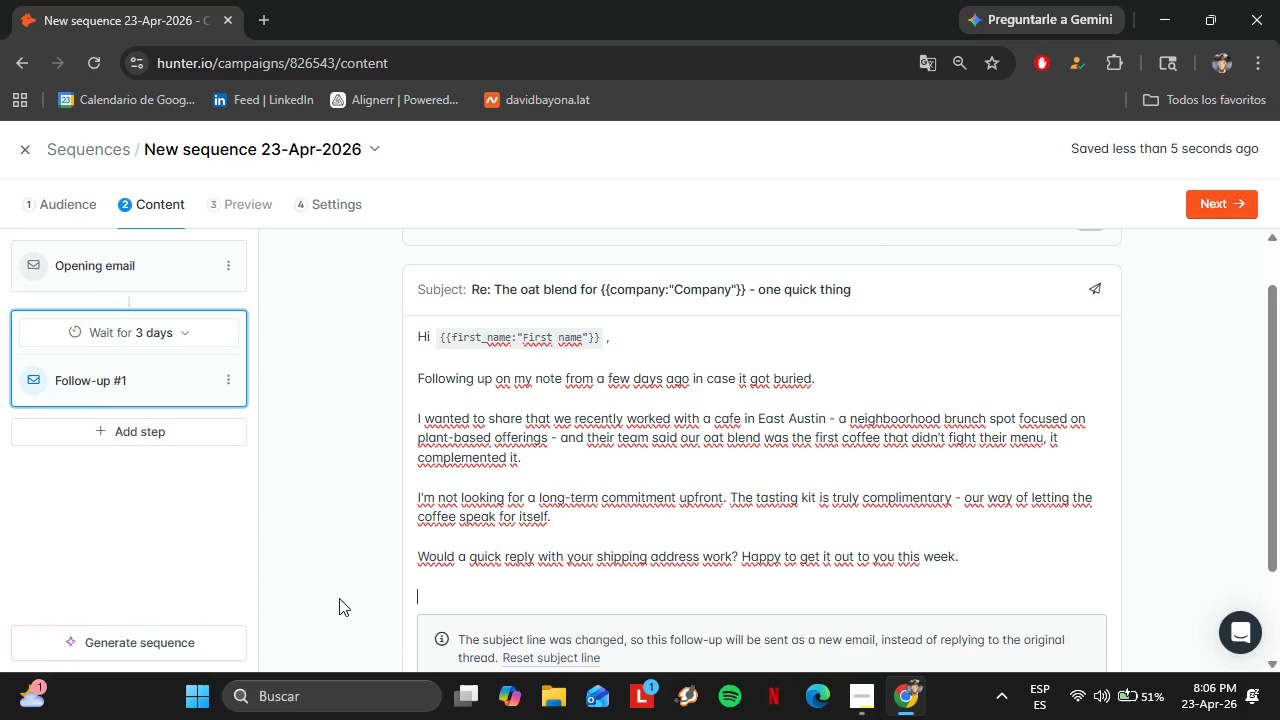 
type(Best,)
 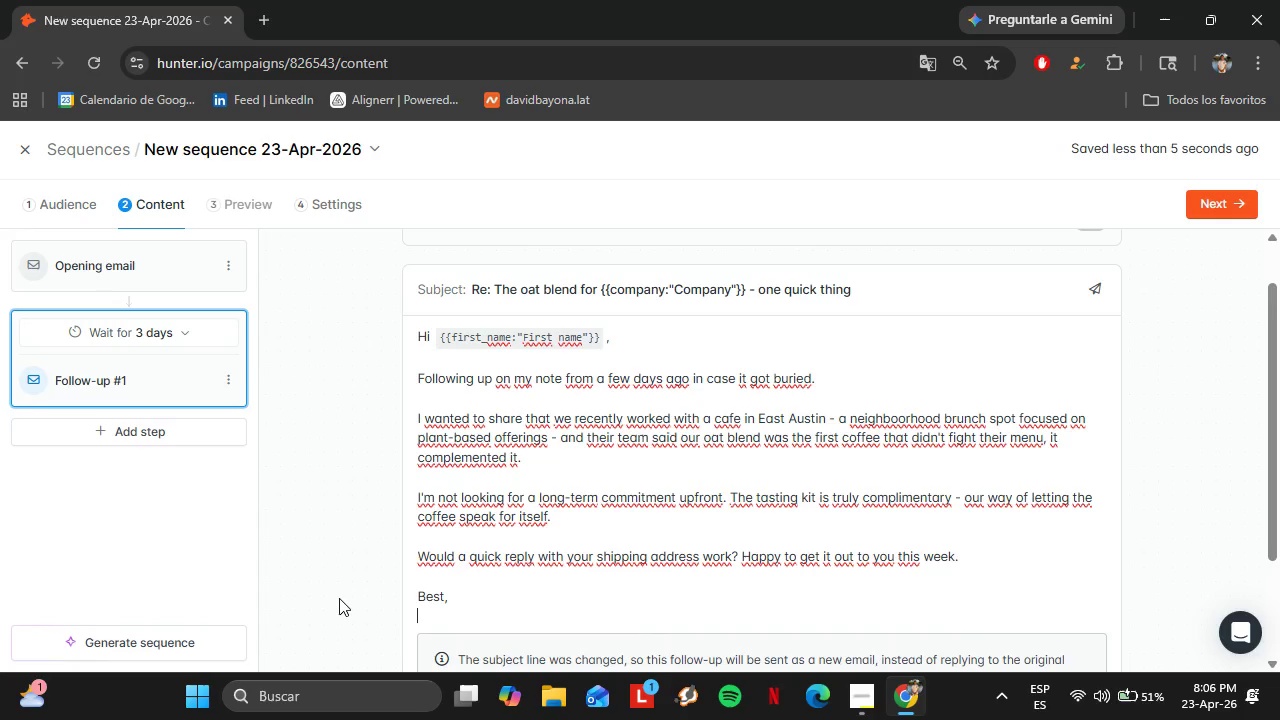 
key(Shift+Enter)
 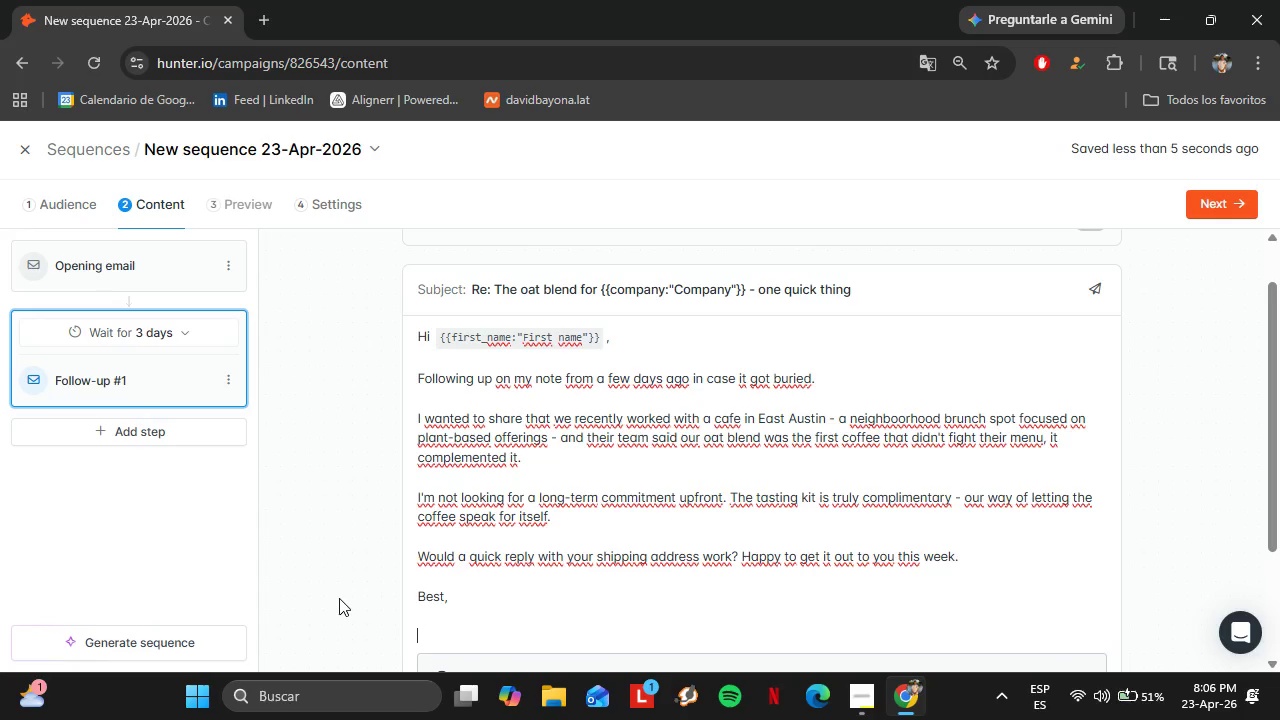 
key(Shift+Enter)
 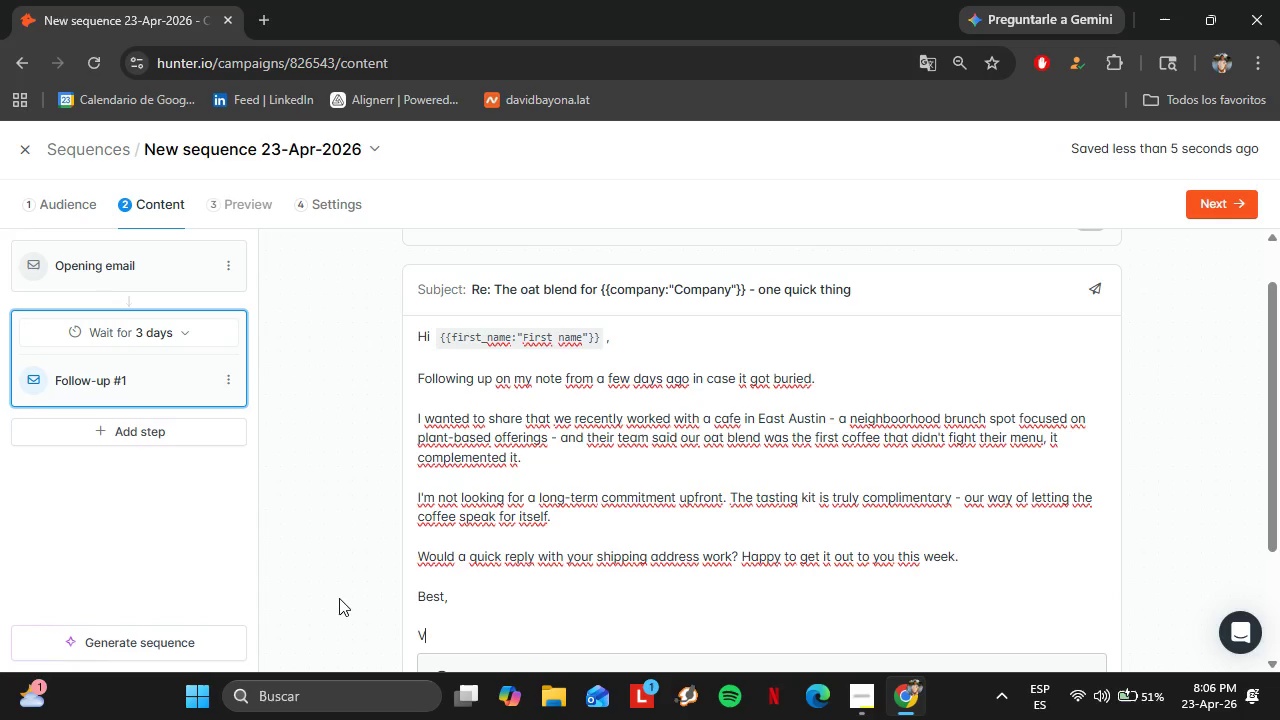 
type(Velvet Crema Roasters)
 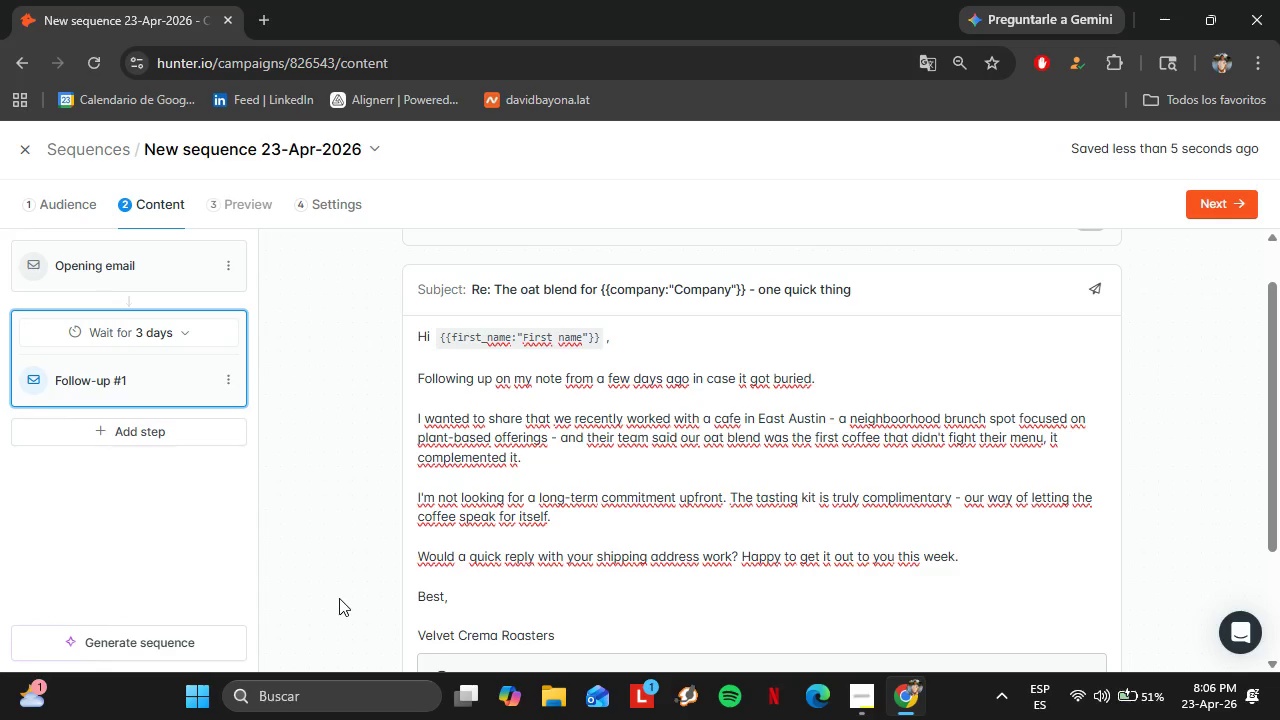 
scroll: coordinate [254, 571], scroll_direction: down, amount: 4.0
 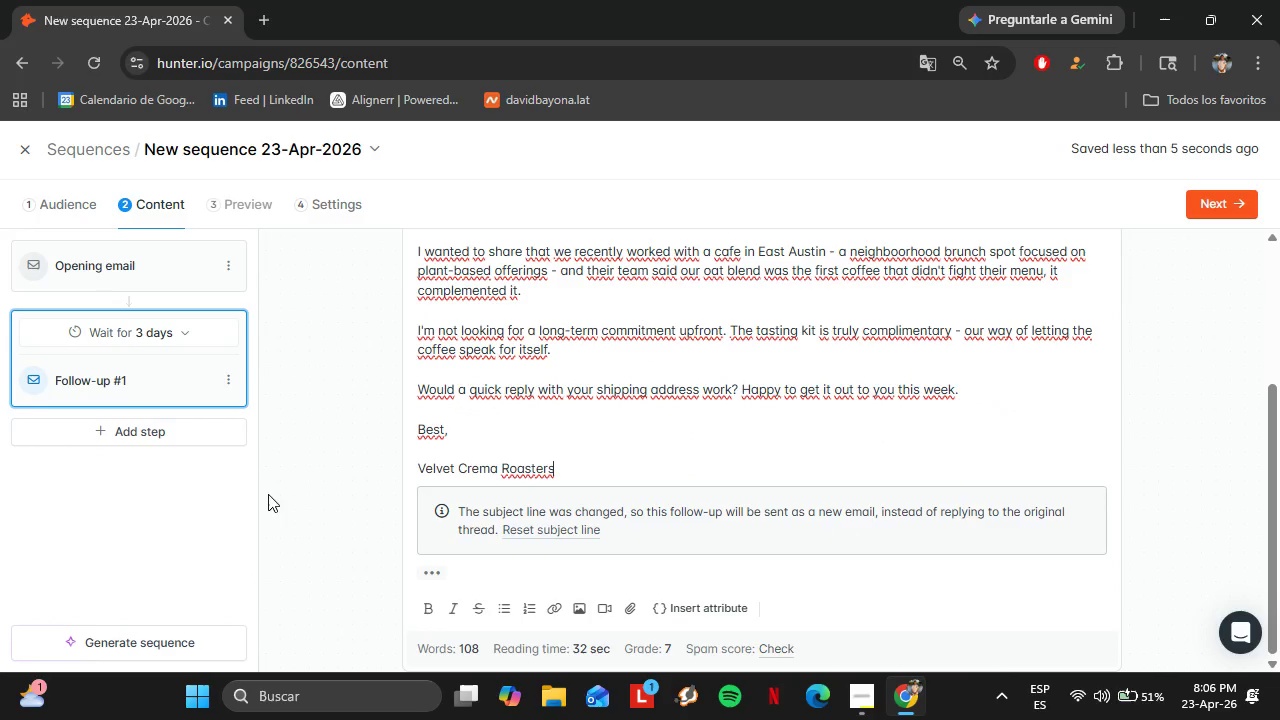 
left_click([354, 480])
 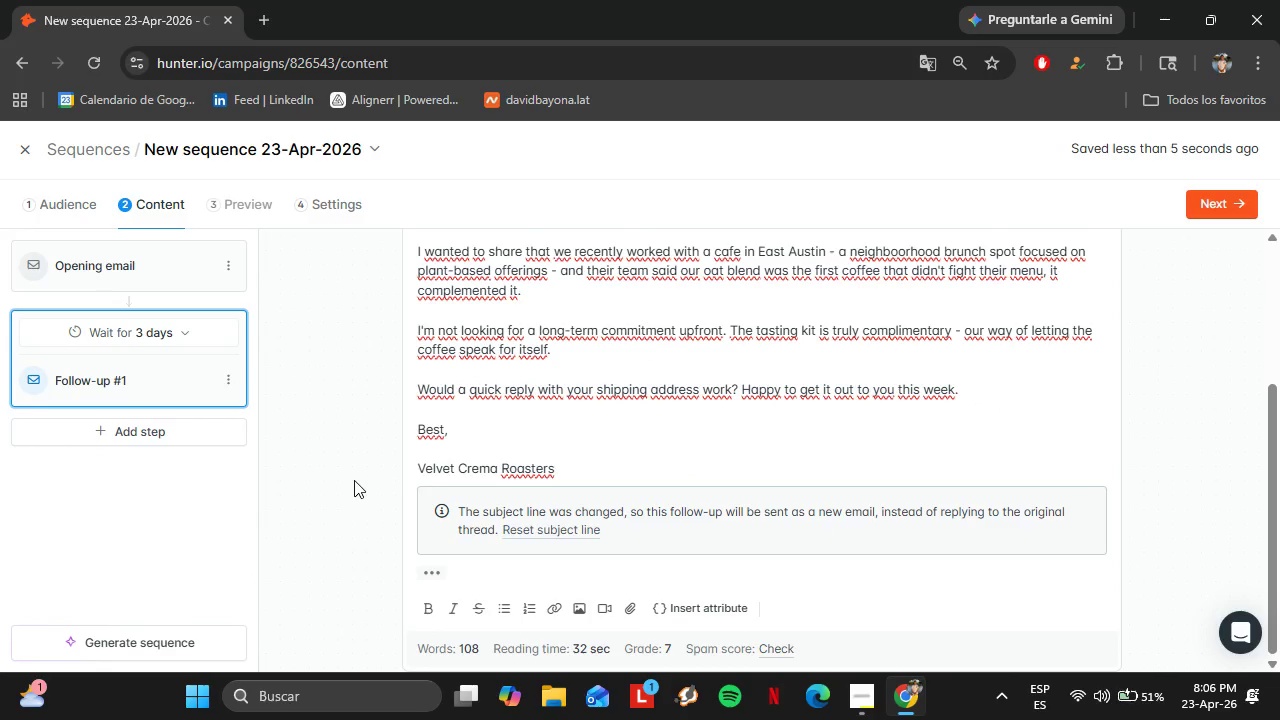 
scroll: coordinate [354, 480], scroll_direction: up, amount: 3.0
 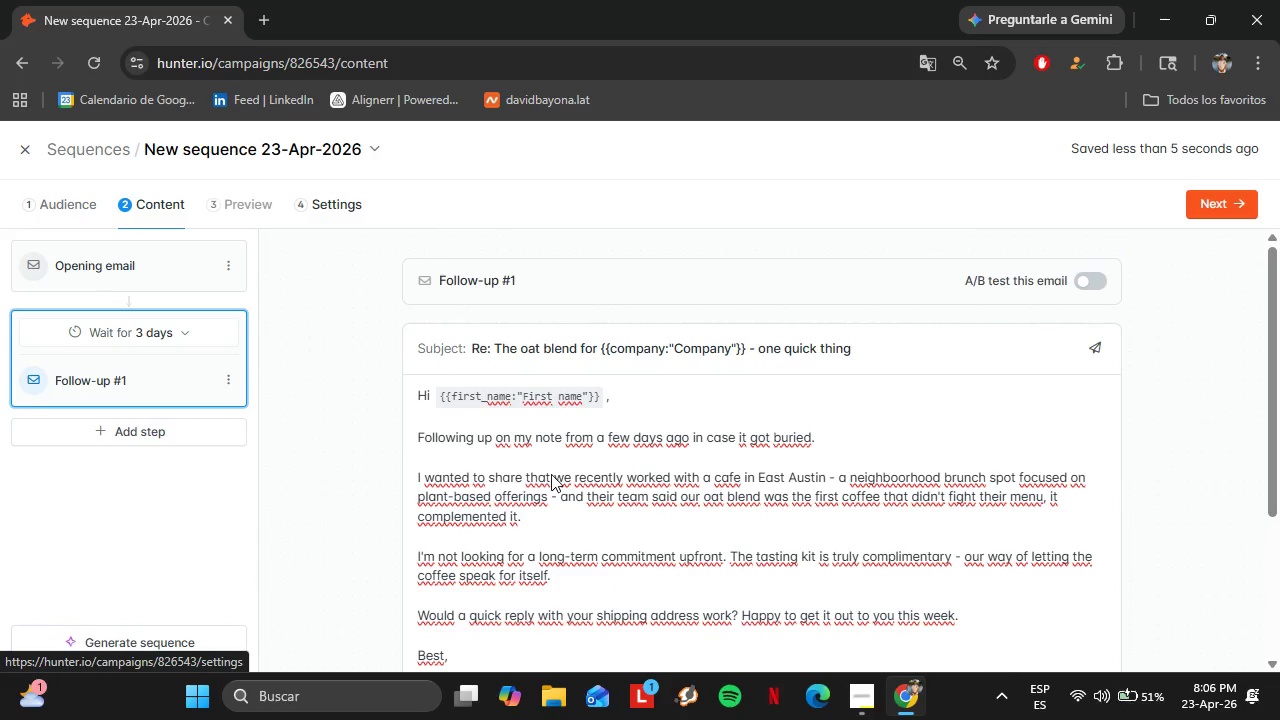 
left_click([866, 708])